 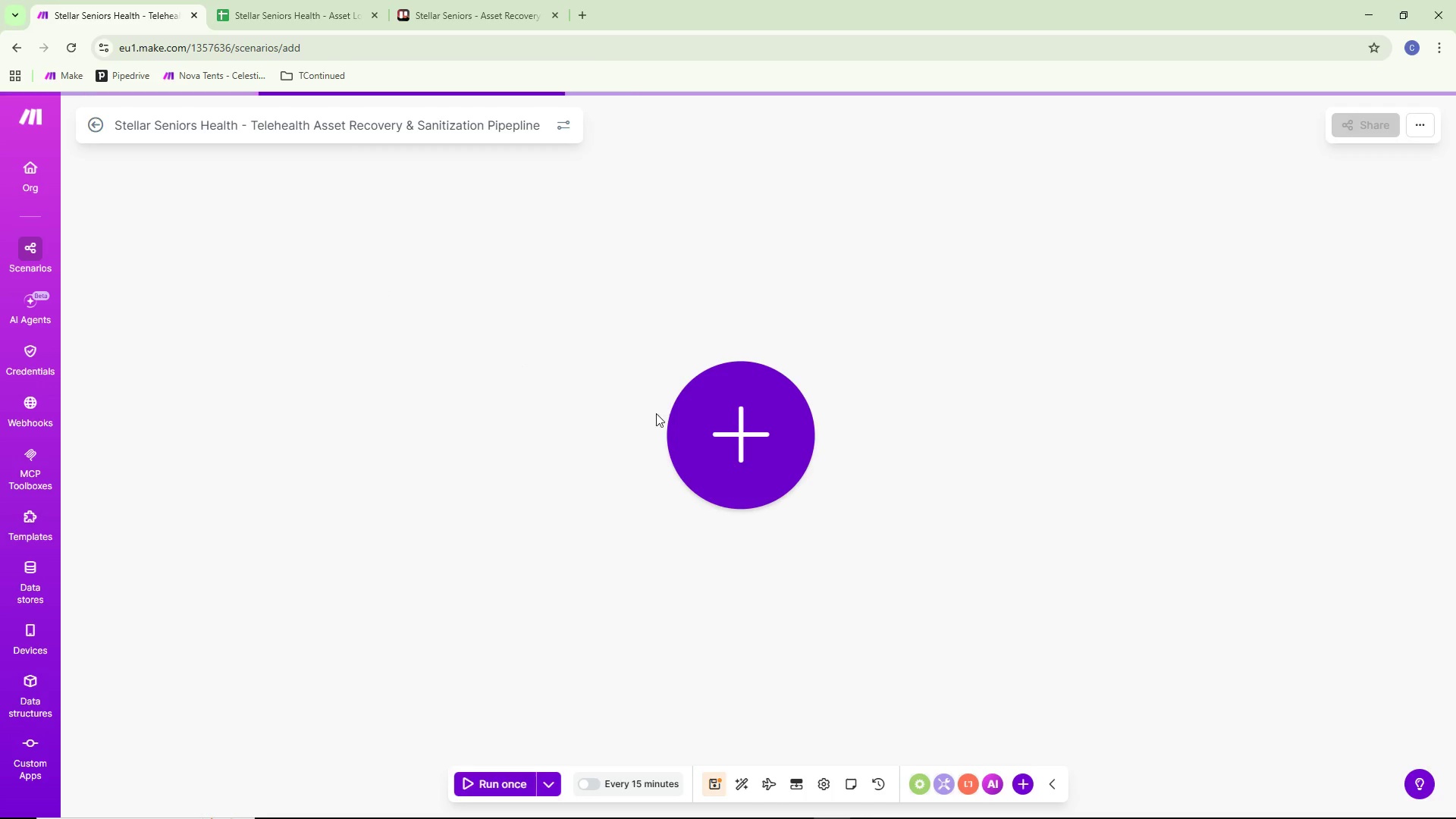 
left_click([1046, 331])
 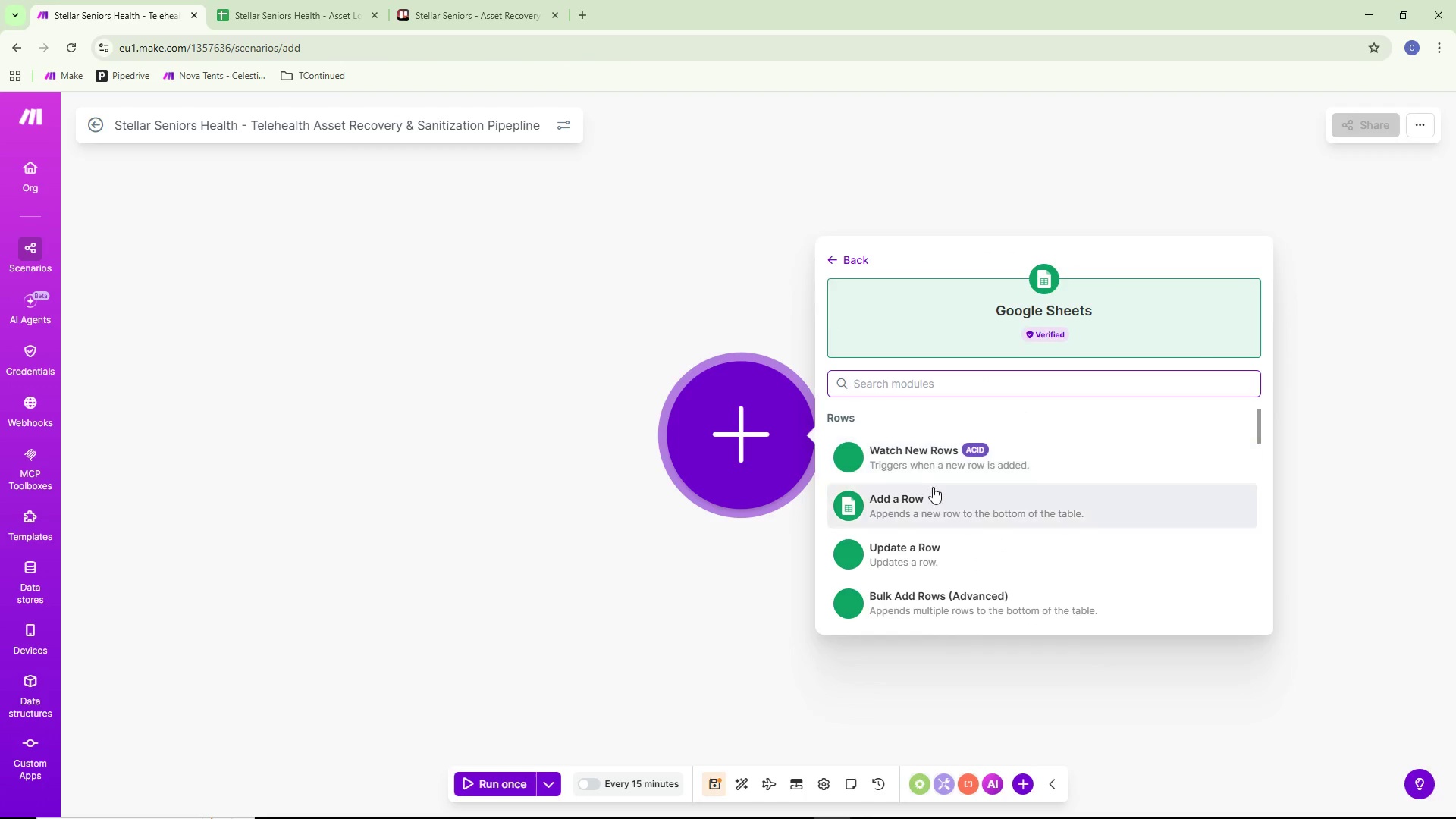 
left_click([938, 457])
 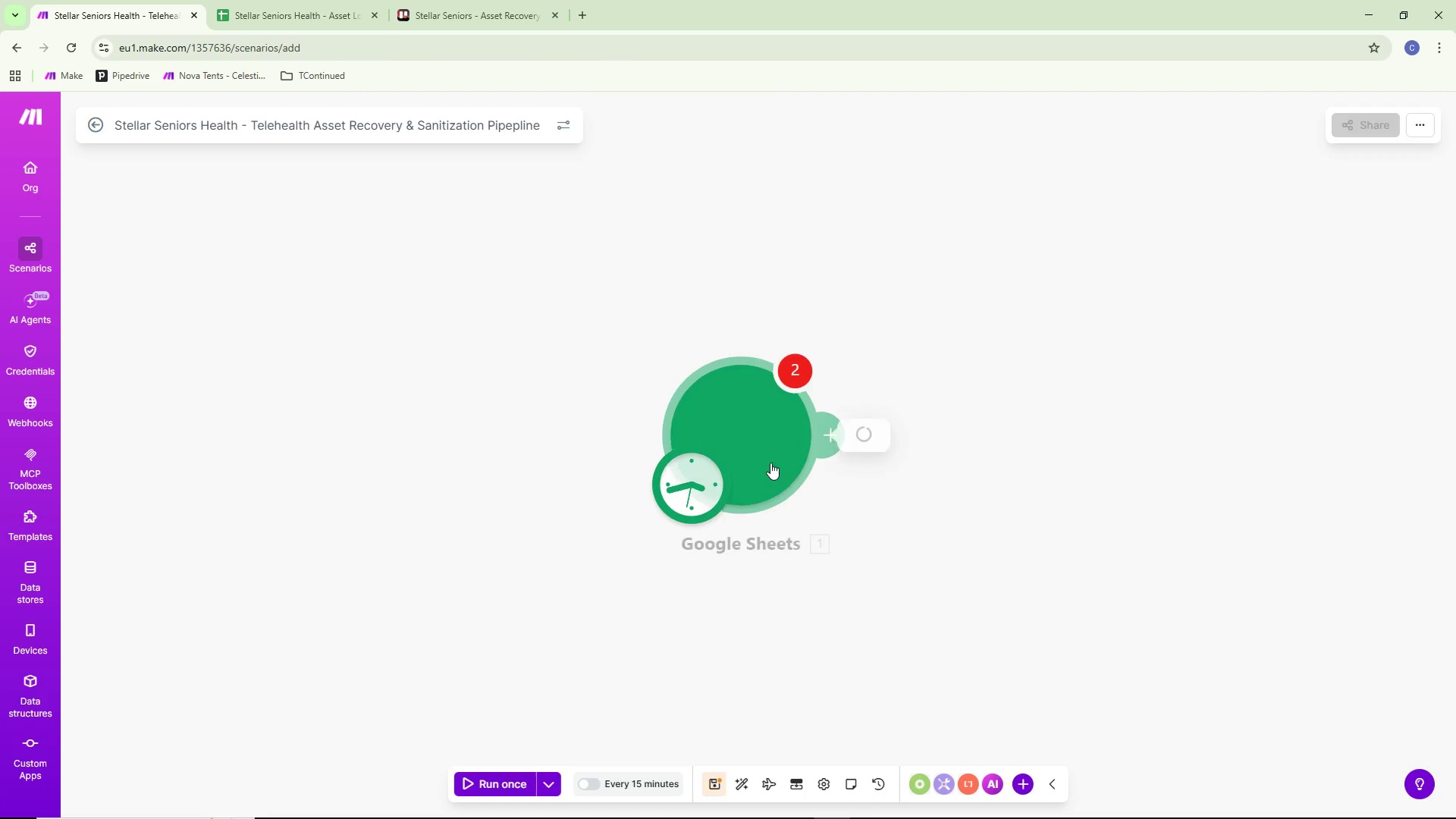 
left_click_drag(start_coordinate=[764, 434], to_coordinate=[367, 415])
 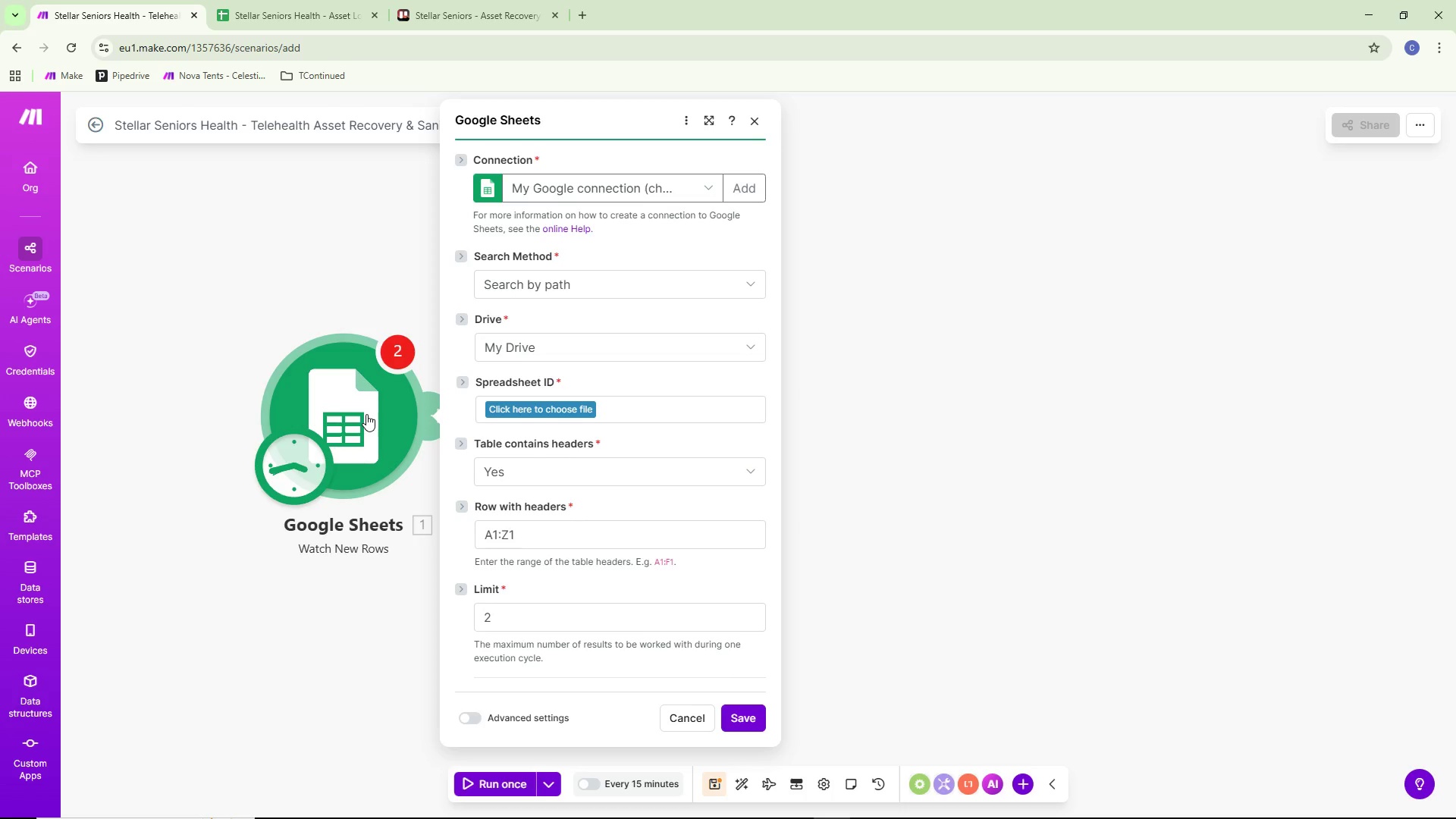 
wait(12.29)
 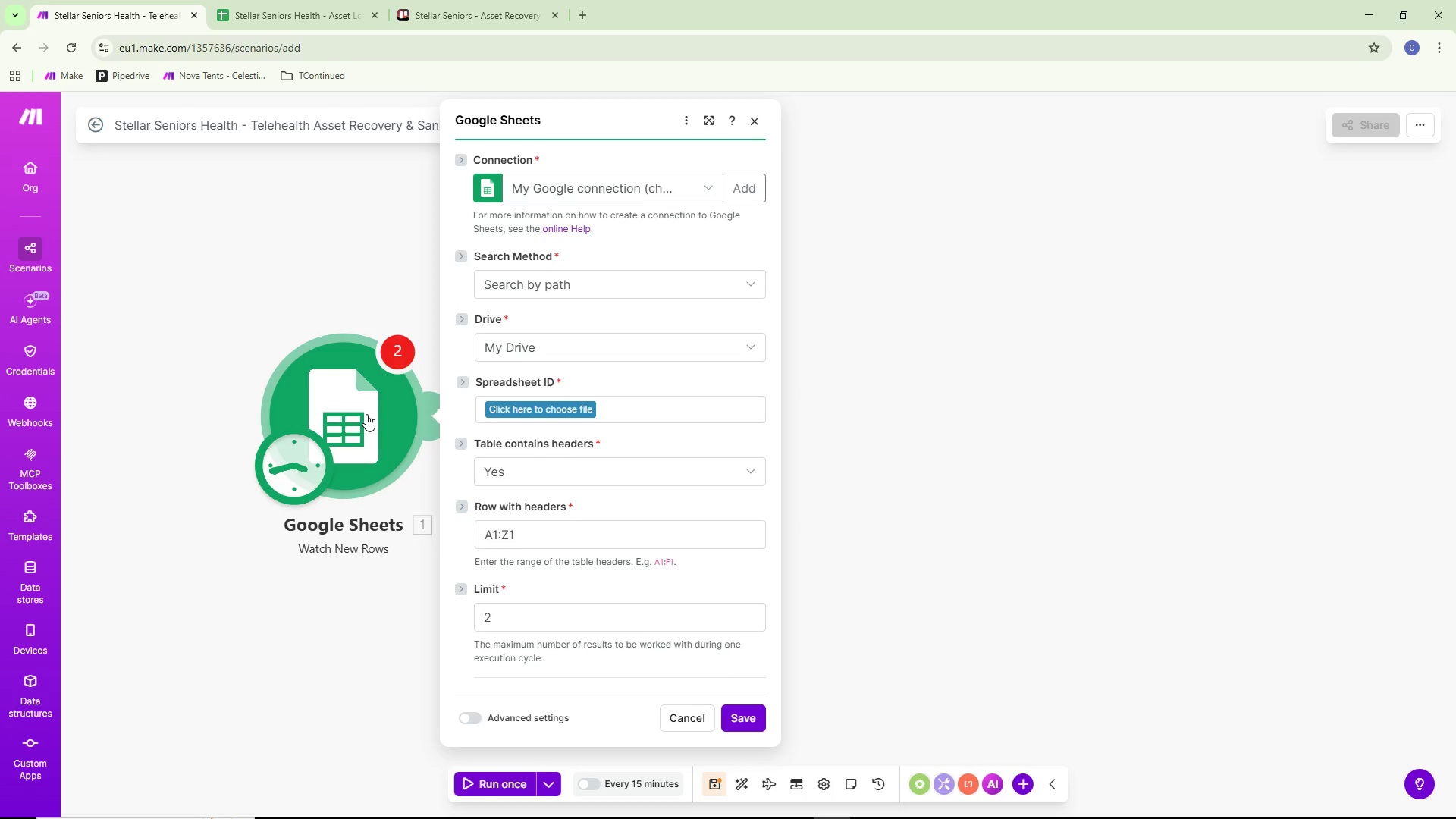 
mouse_move([569, 435])
 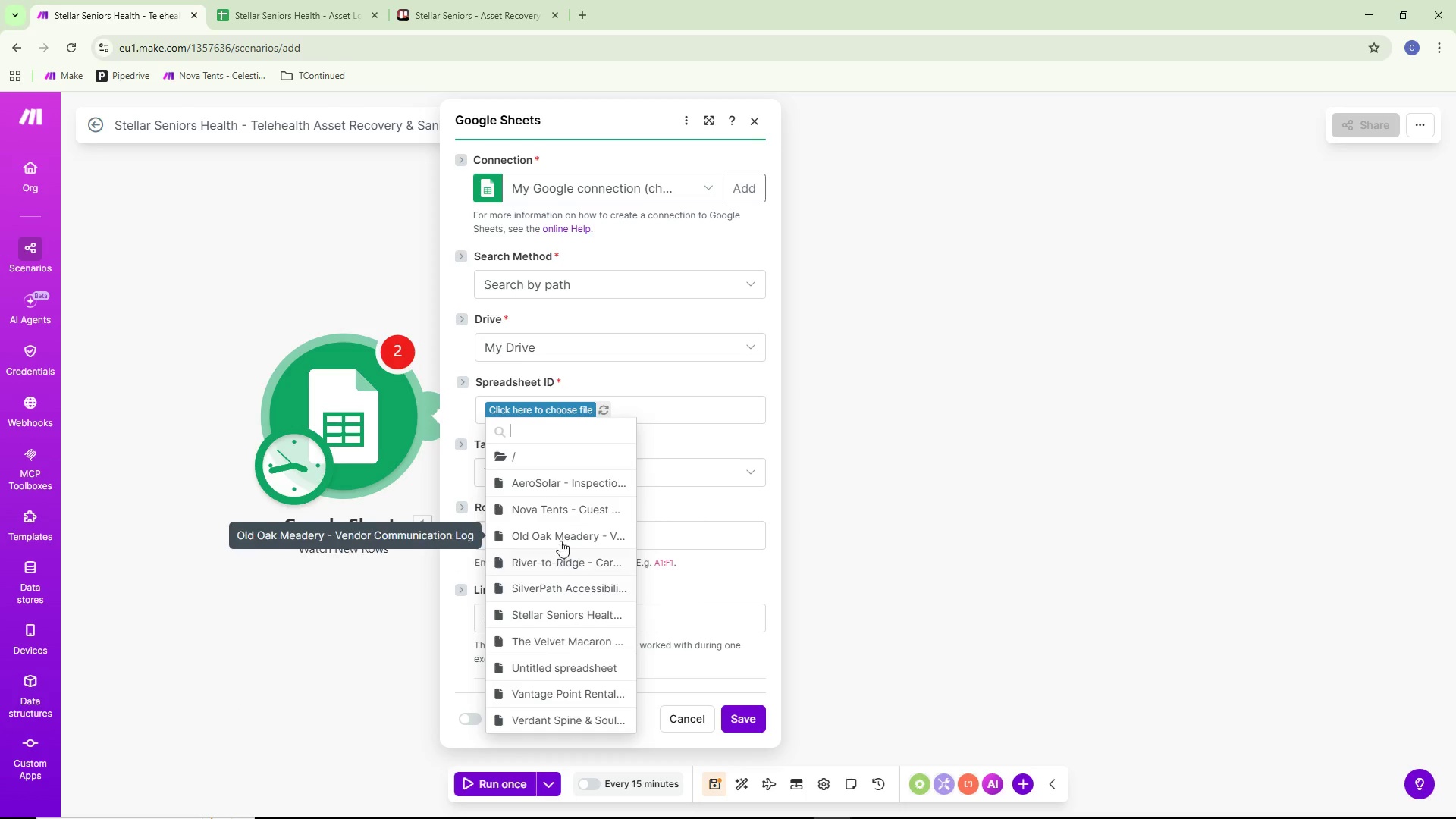 
left_click([546, 614])
 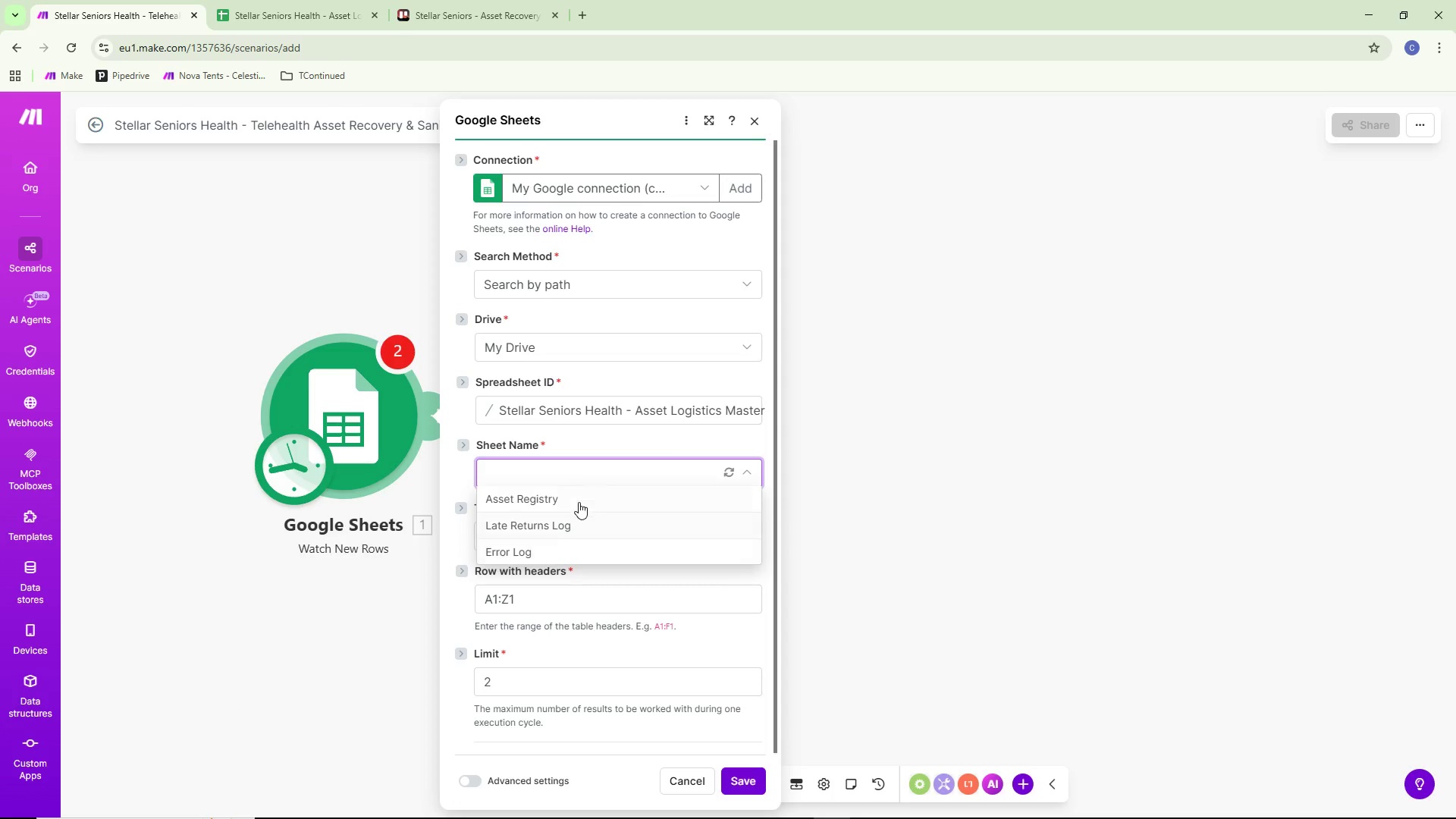 
wait(5.86)
 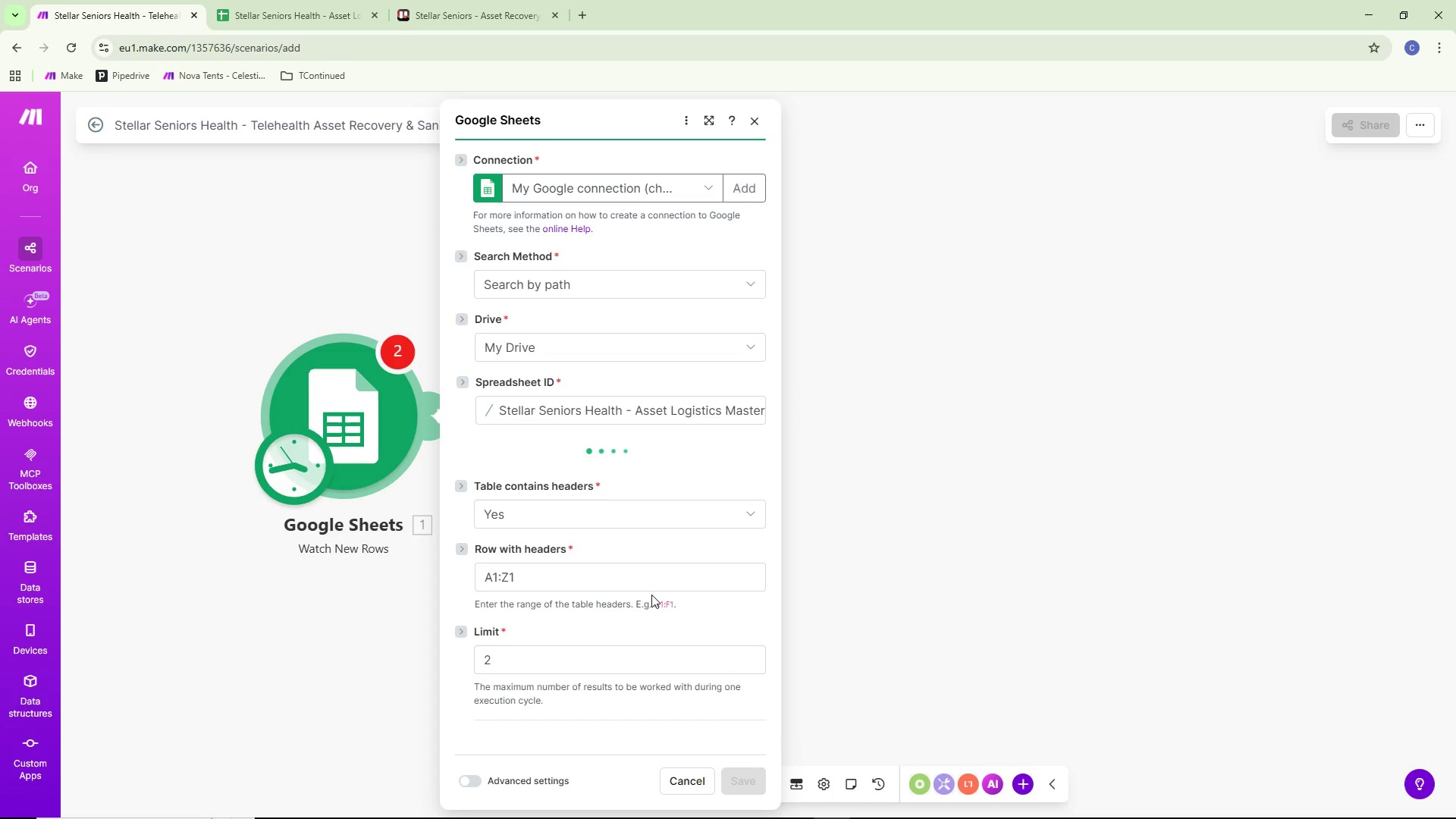 
scroll: coordinate [590, 570], scroll_direction: down, amount: 2.0
 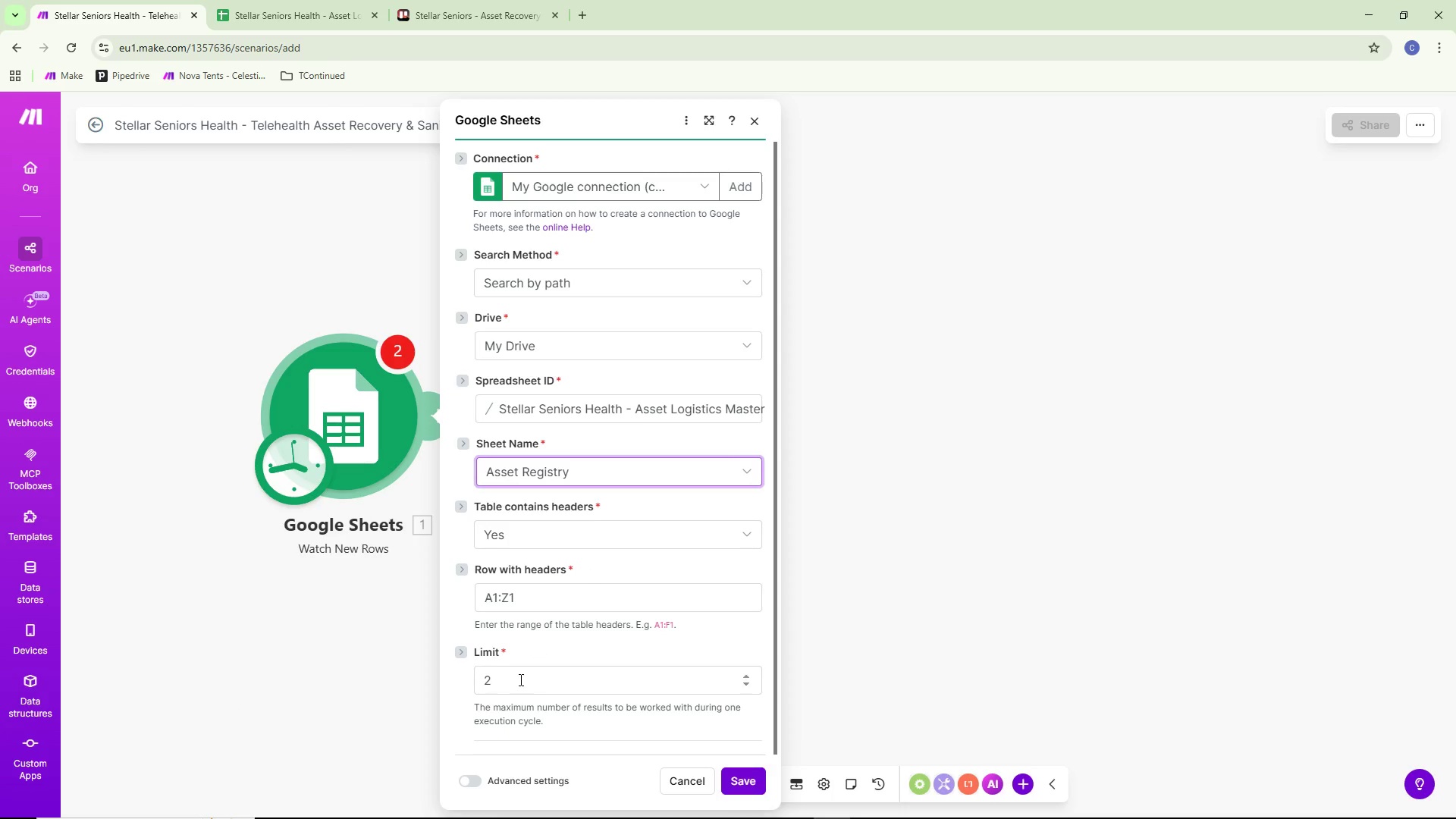 
left_click([519, 682])
 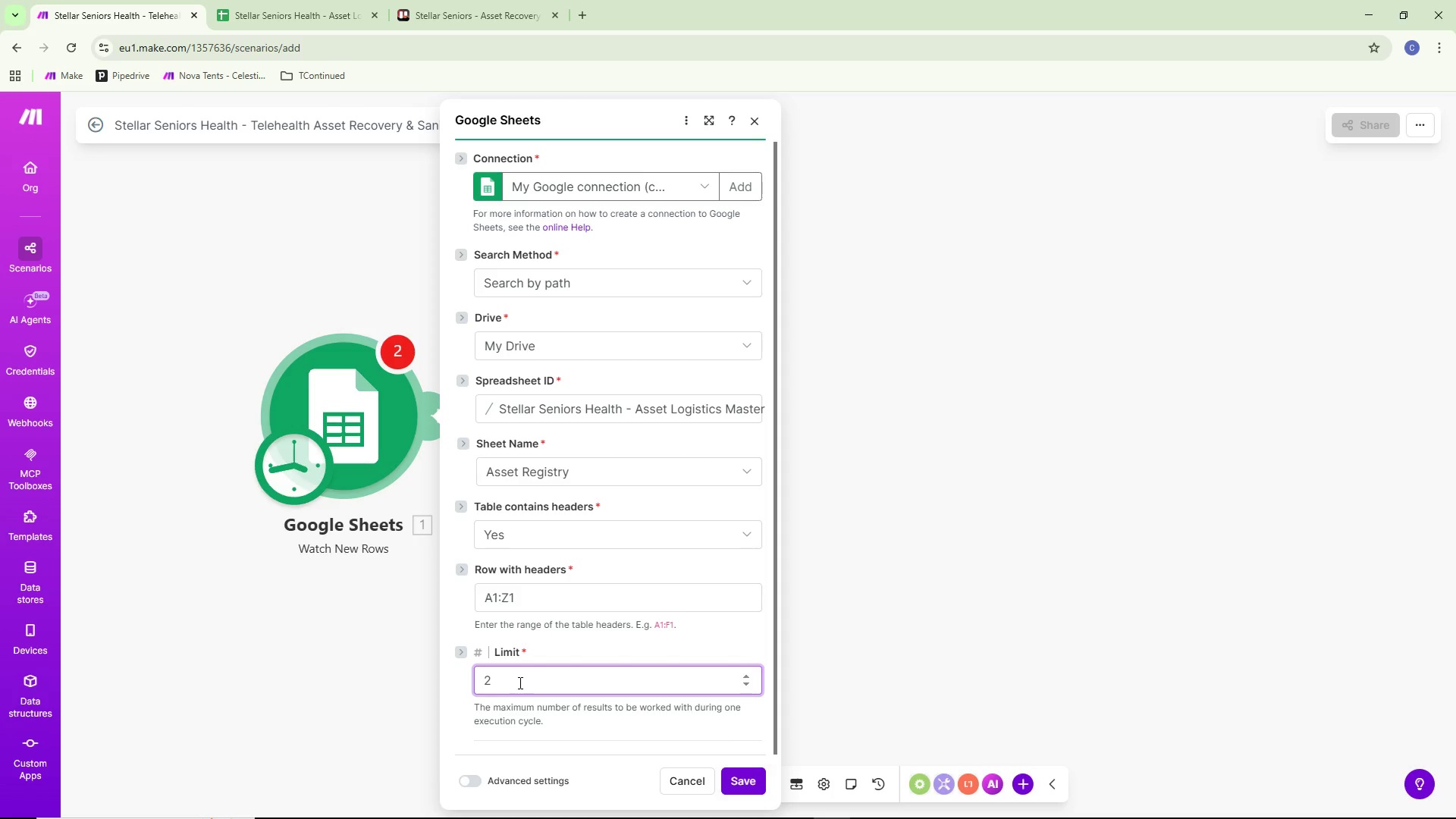 
key(Backspace)
 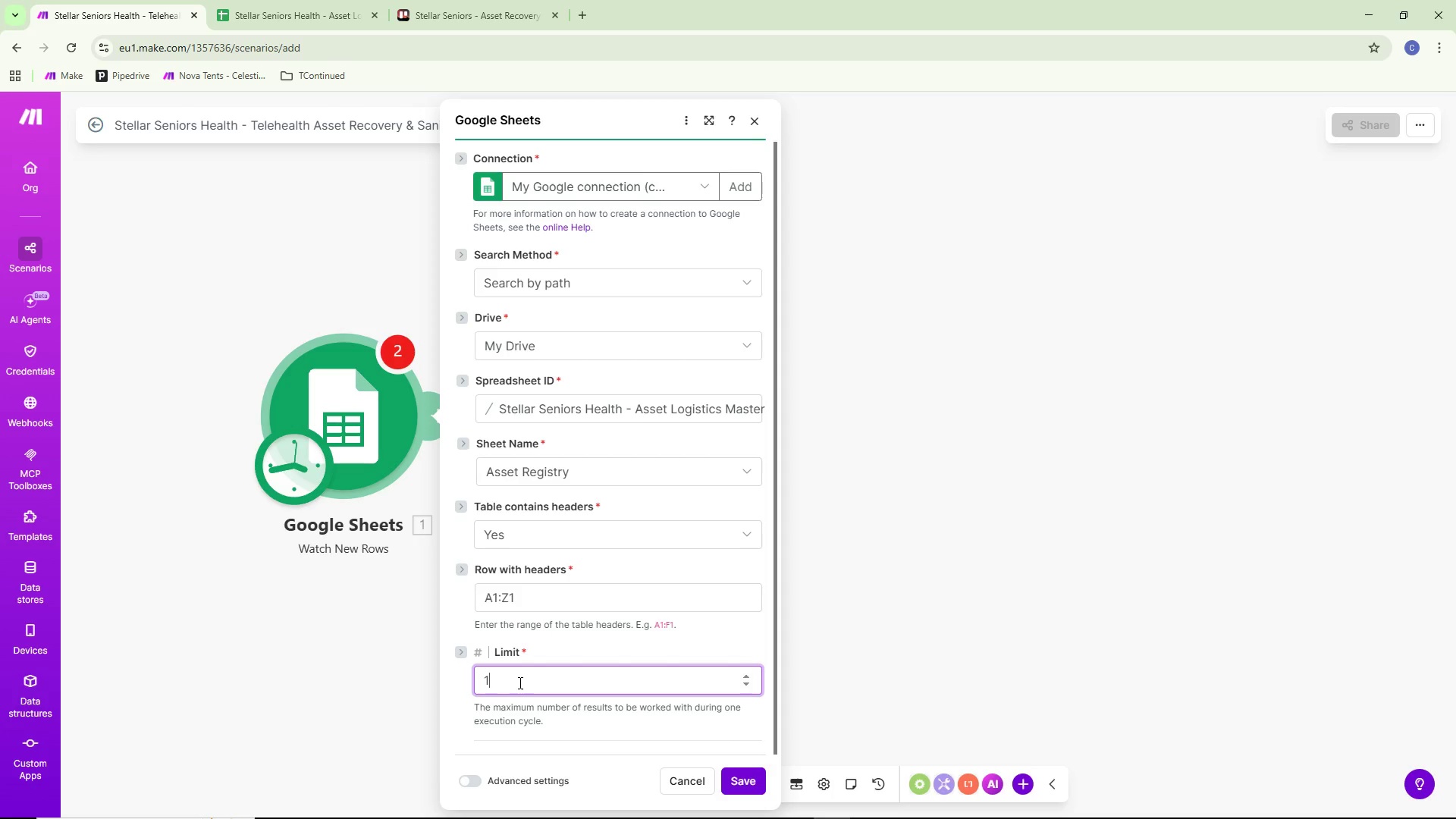 
key(1)
 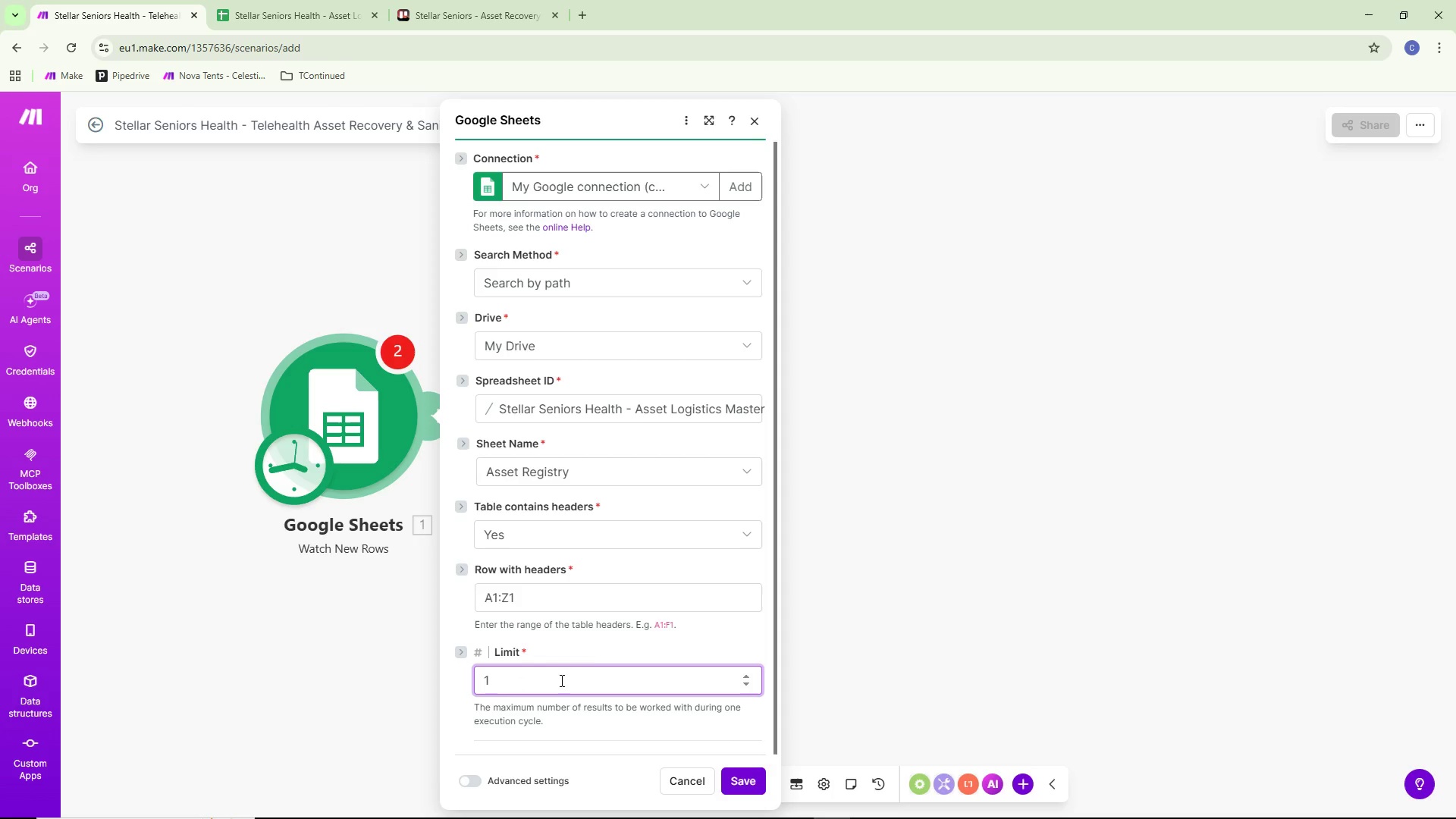 
scroll: coordinate [597, 648], scroll_direction: up, amount: 5.0
 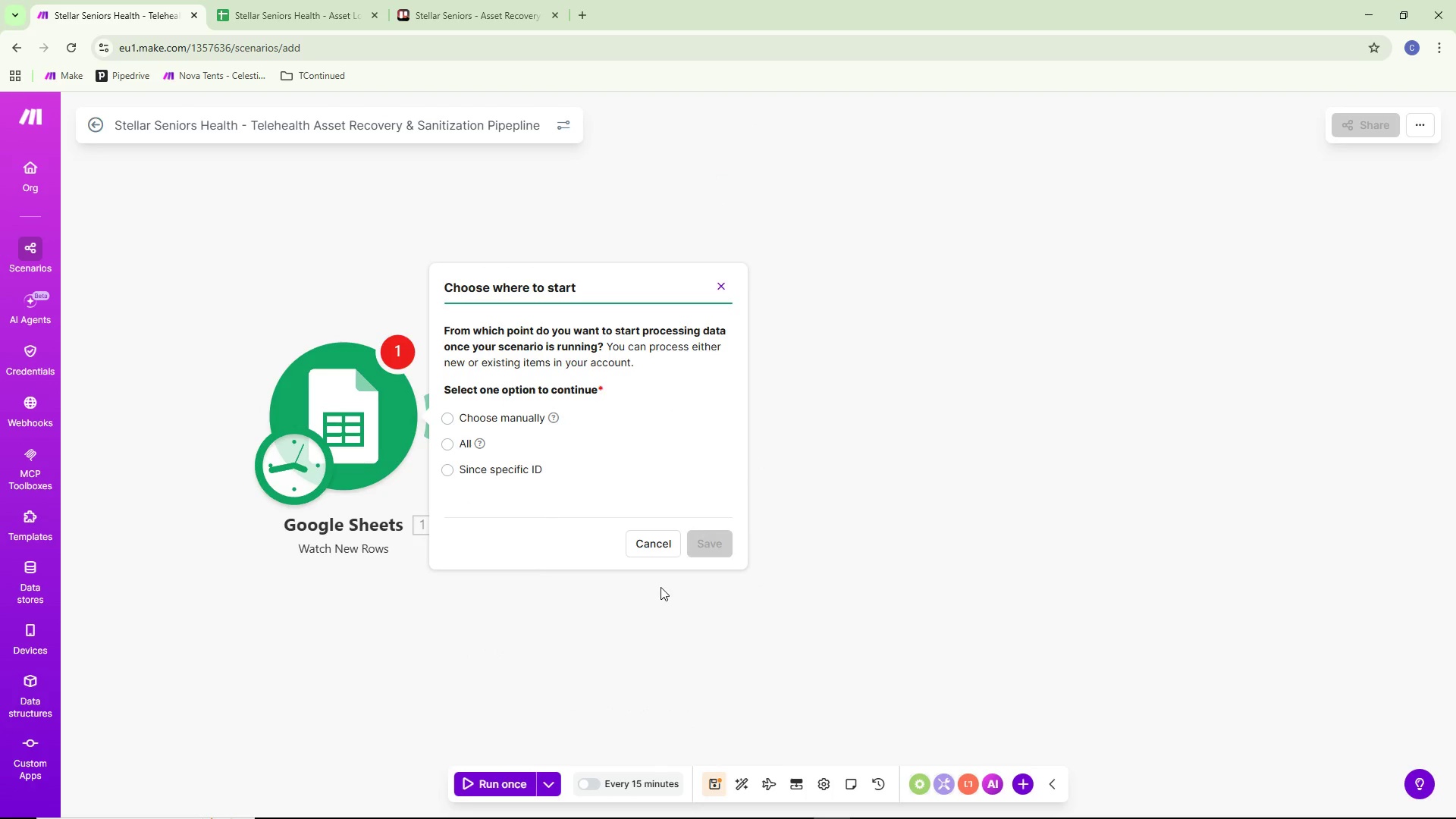 
left_click([425, 436])
 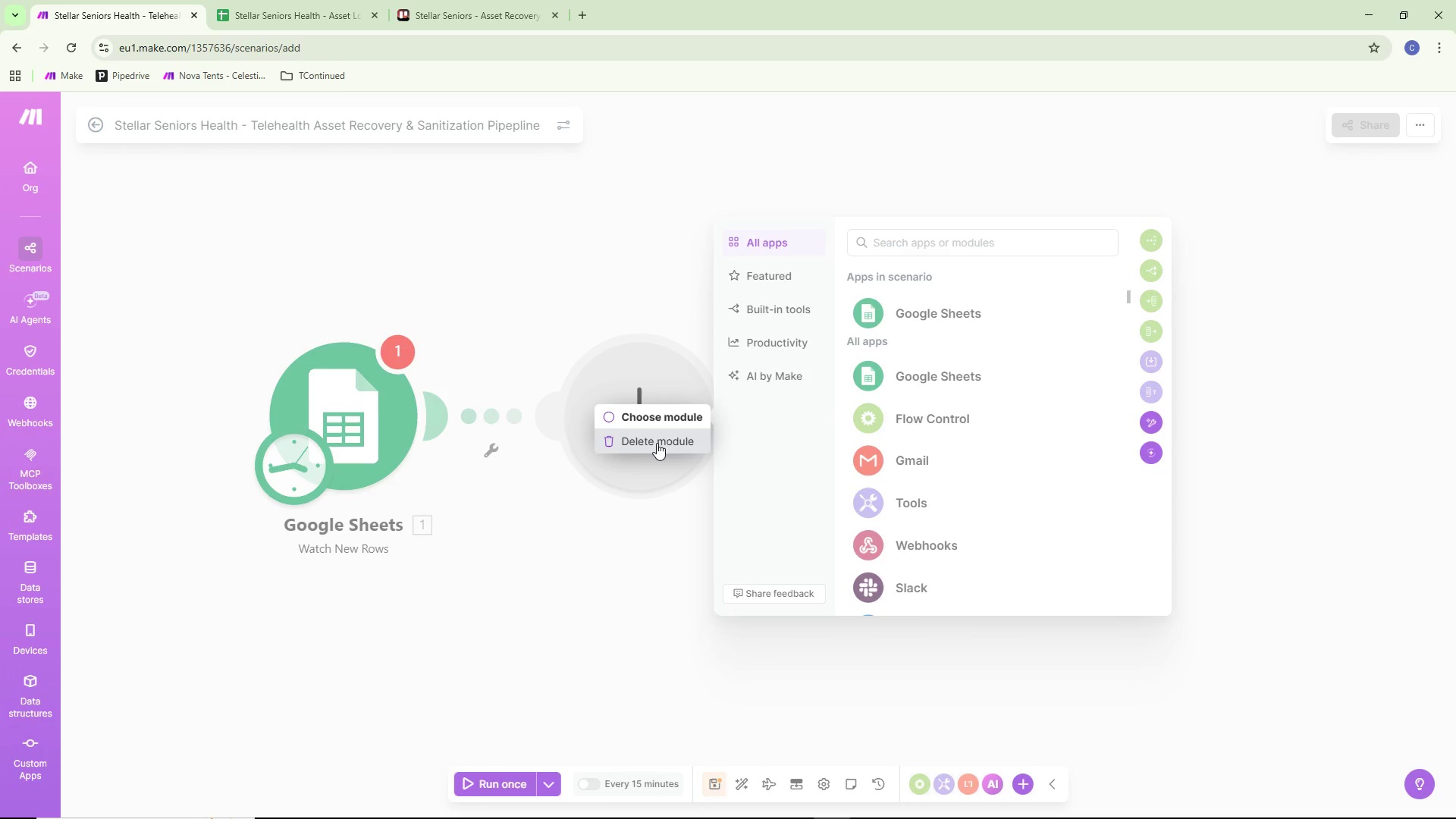 
double_click([390, 421])
 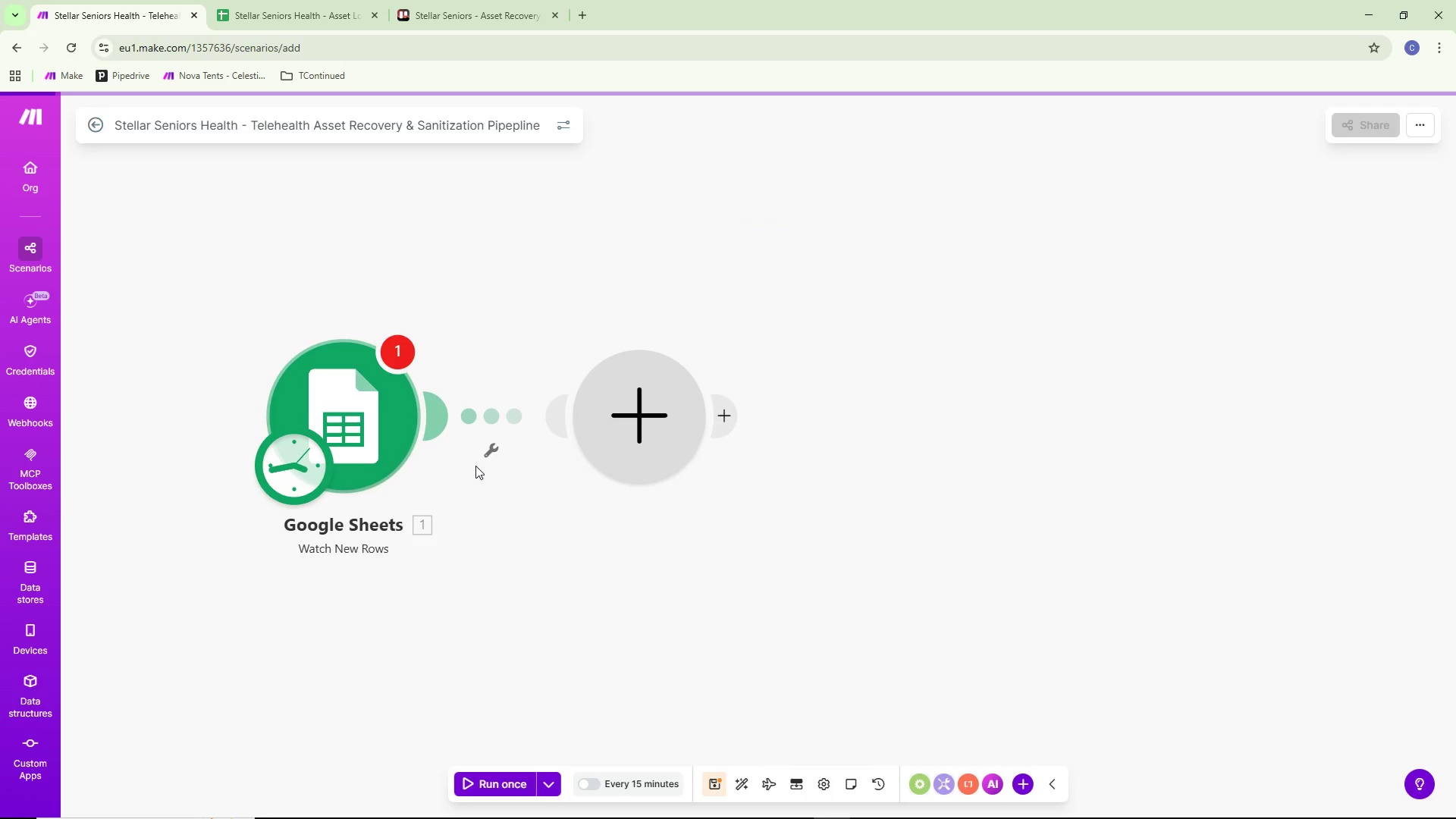 
left_click([532, 323])
 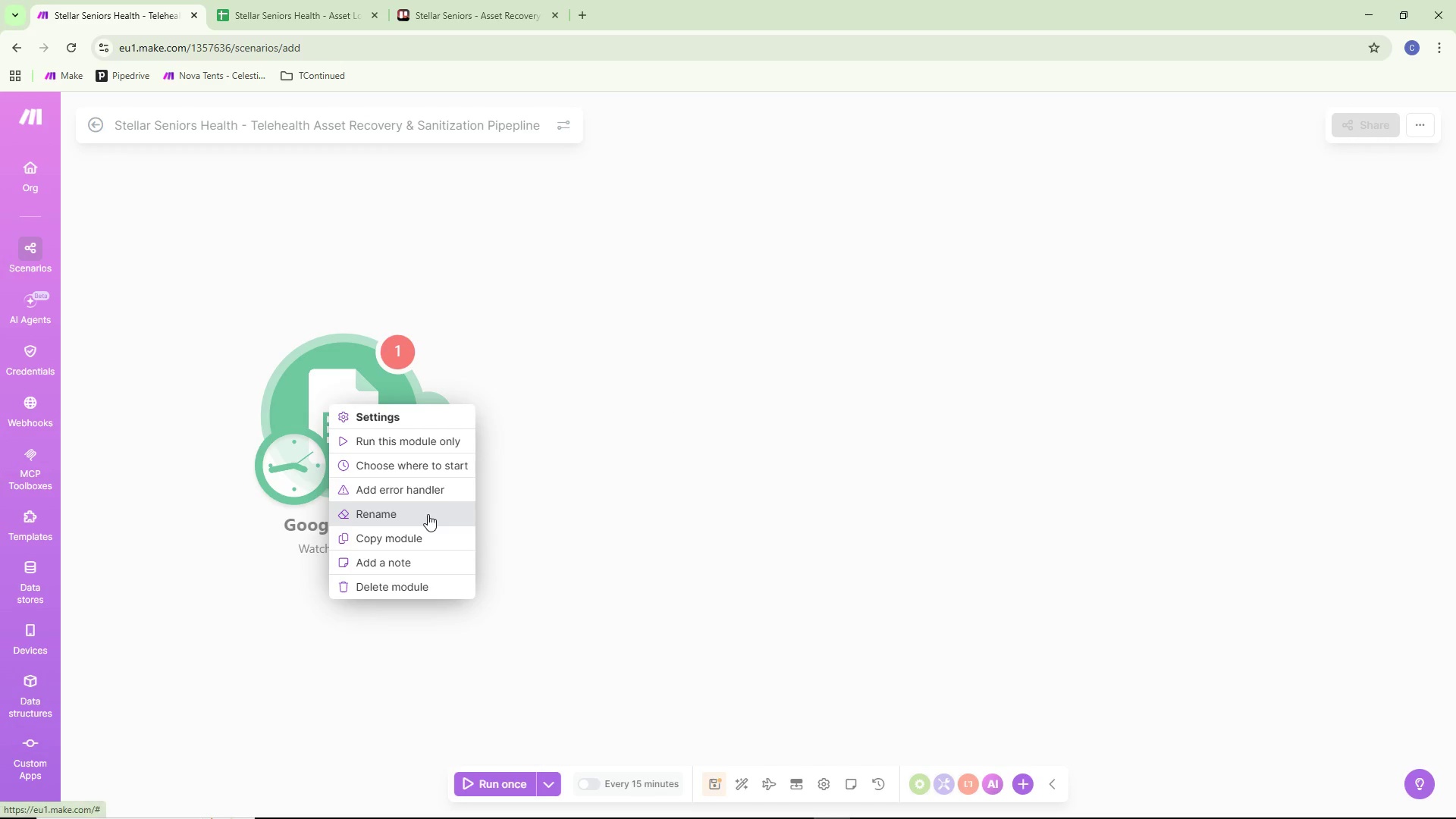 
double_click([339, 415])
 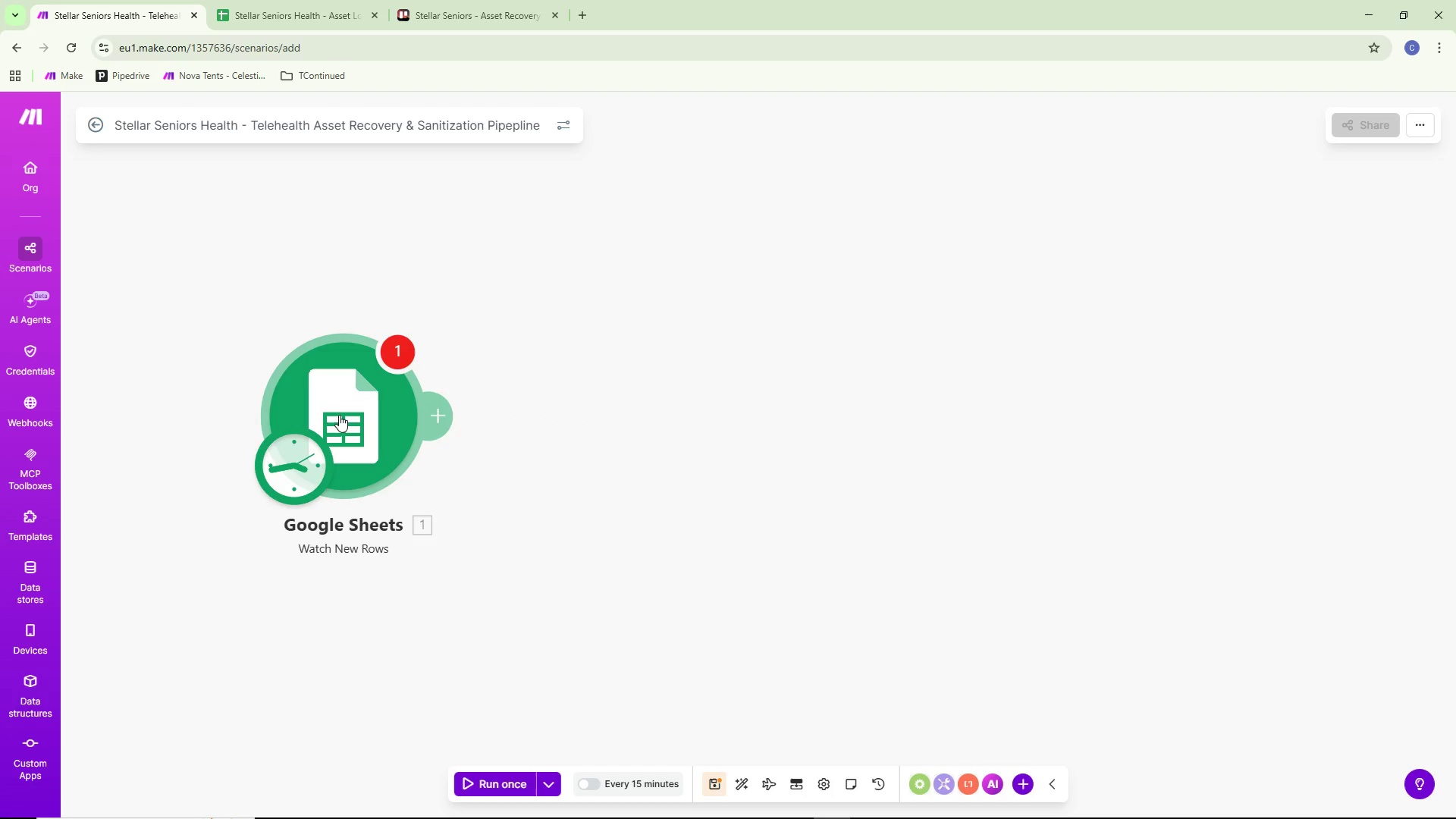 
triple_click([339, 415])
 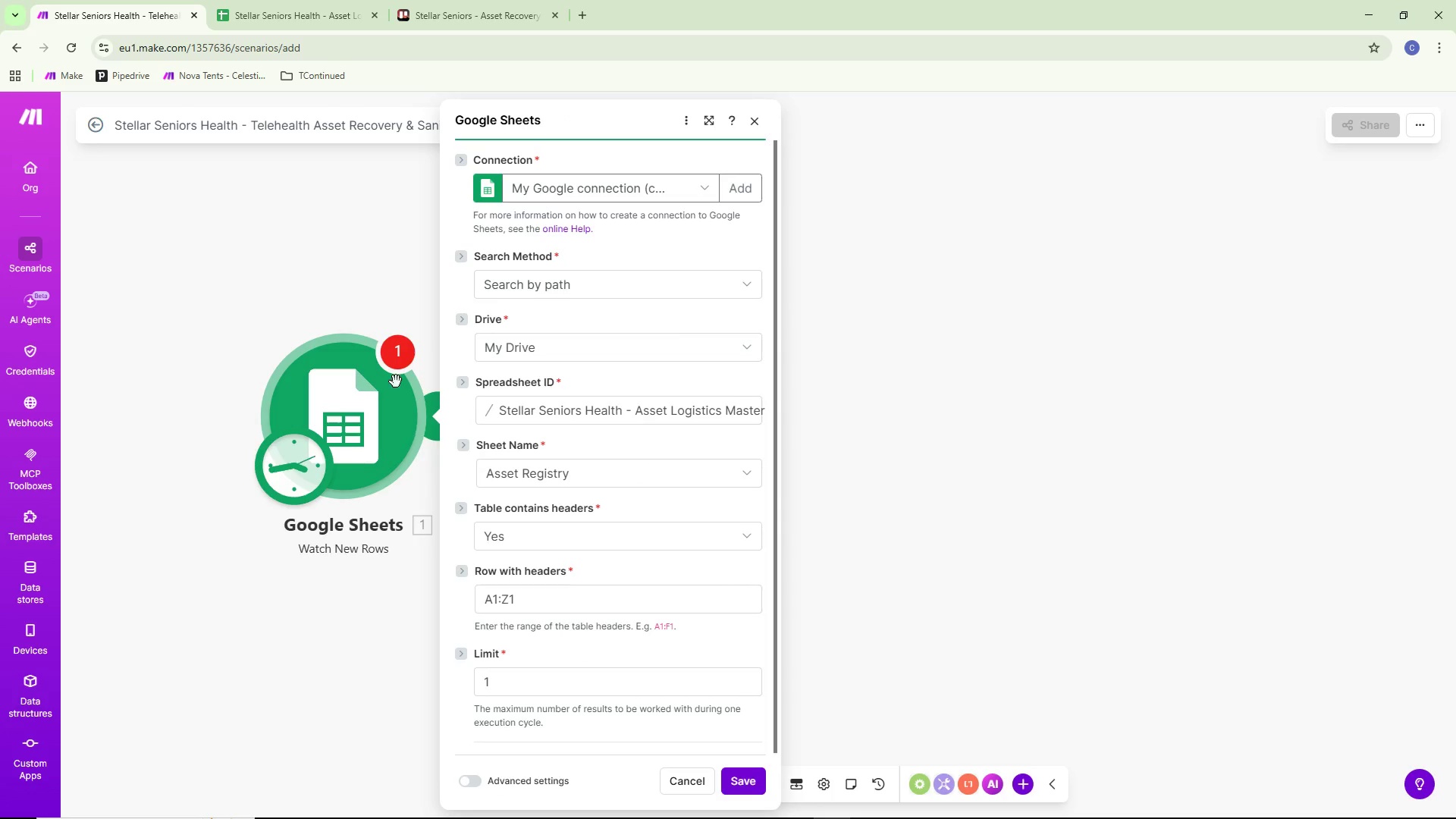 
left_click([385, 280])
 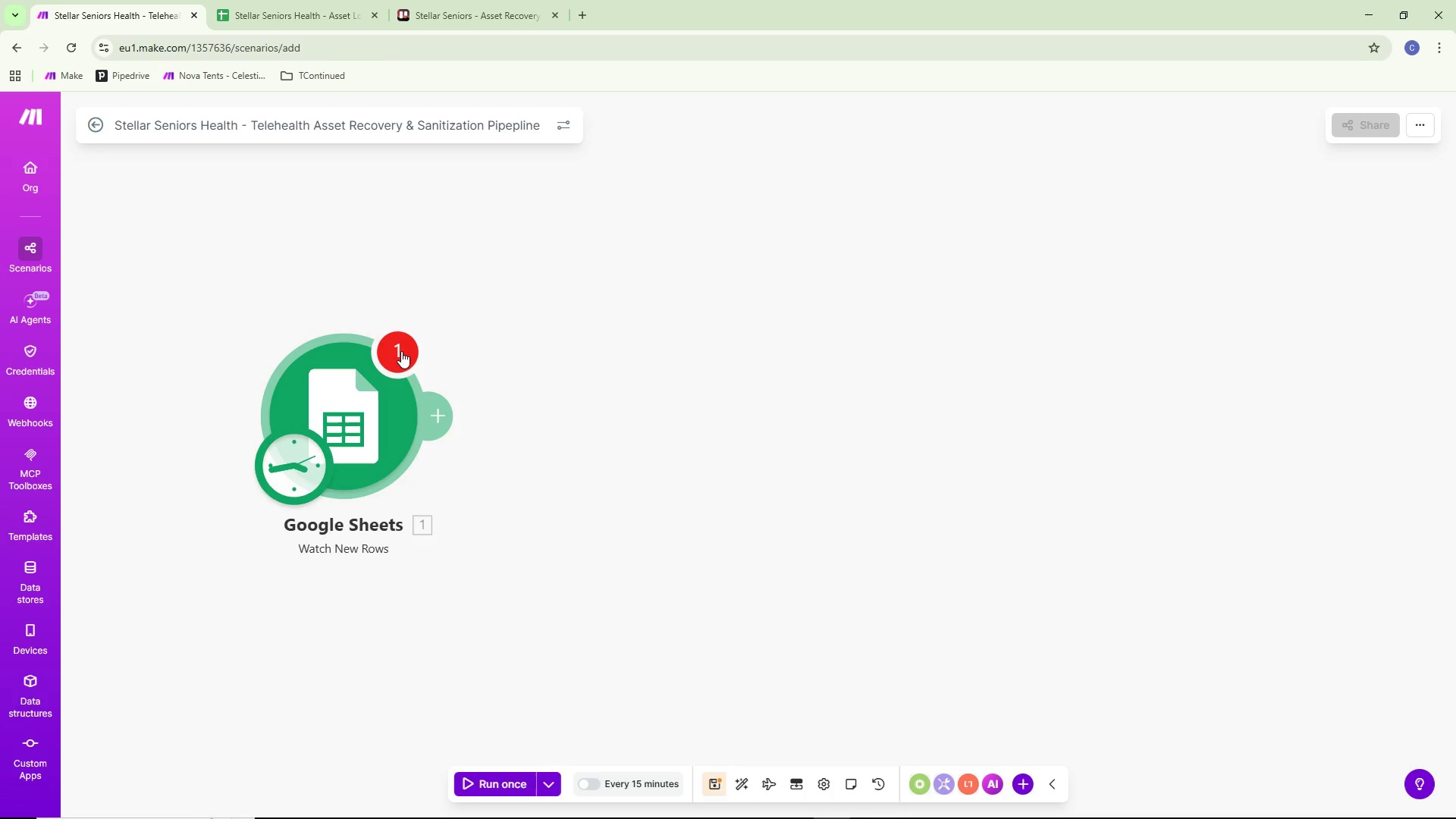 
left_click([401, 347])
 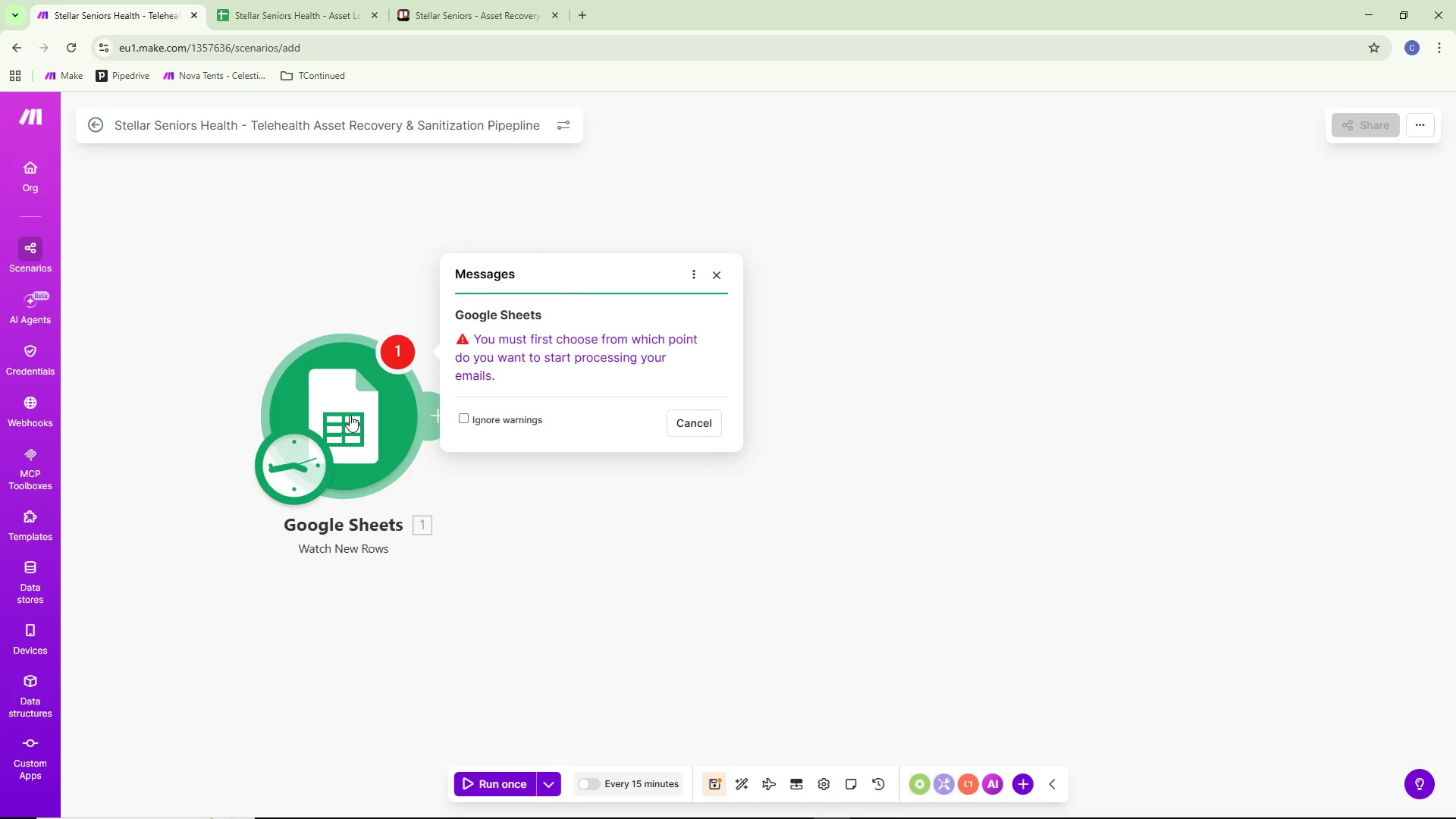 
double_click([350, 415])
 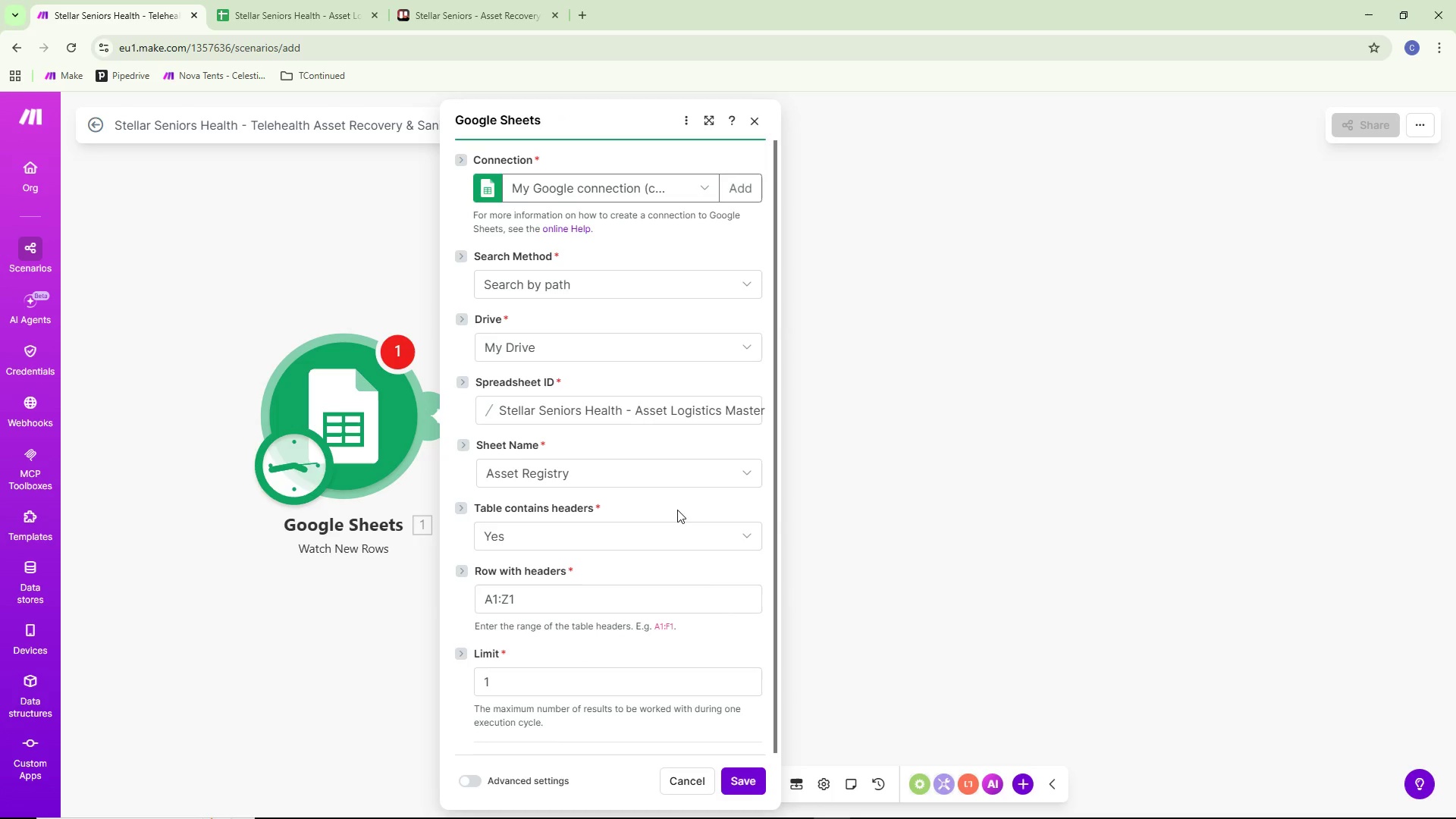 
left_click([1013, 406])
 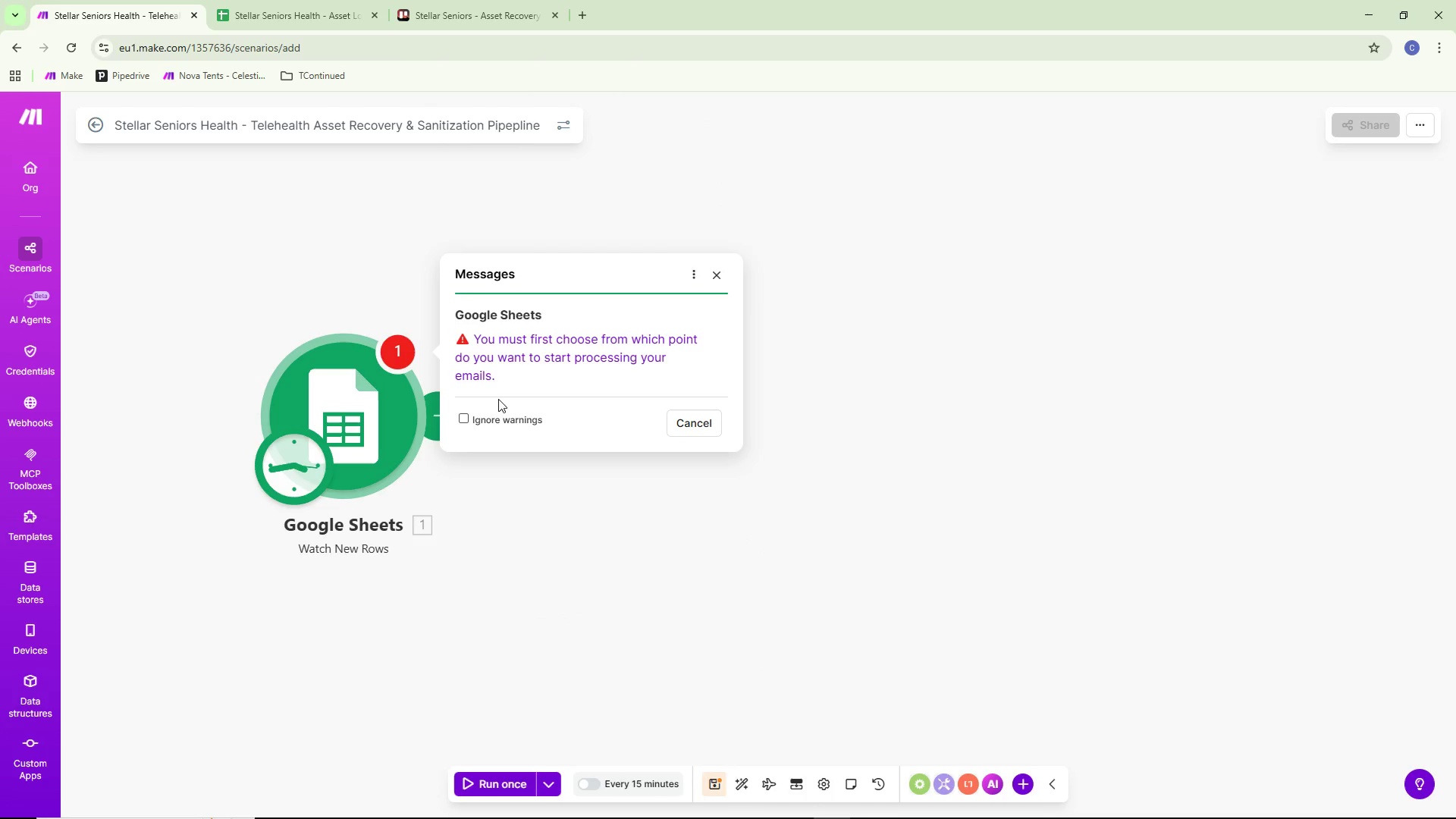 
left_click([554, 337])
 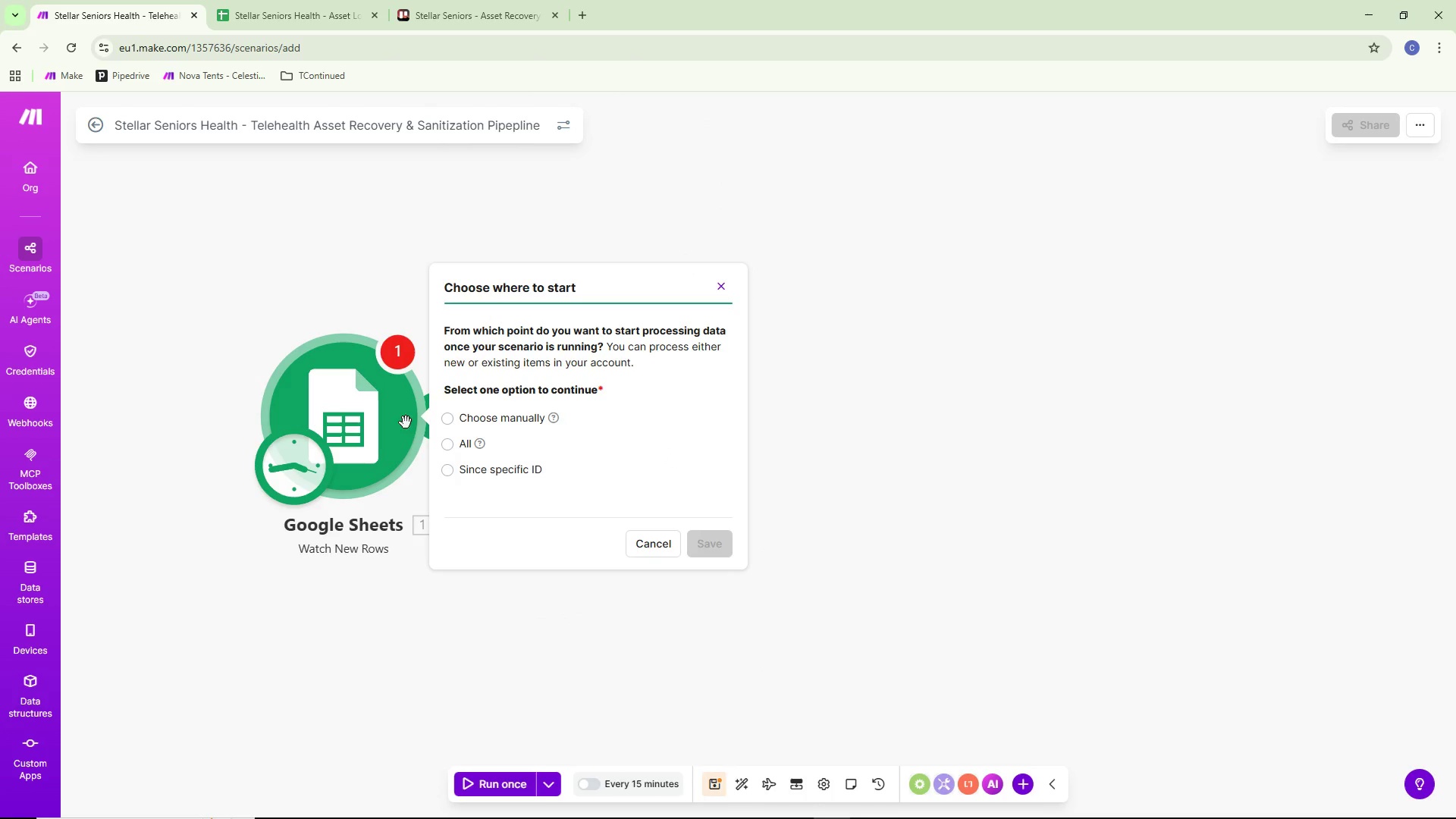 
left_click([450, 446])
 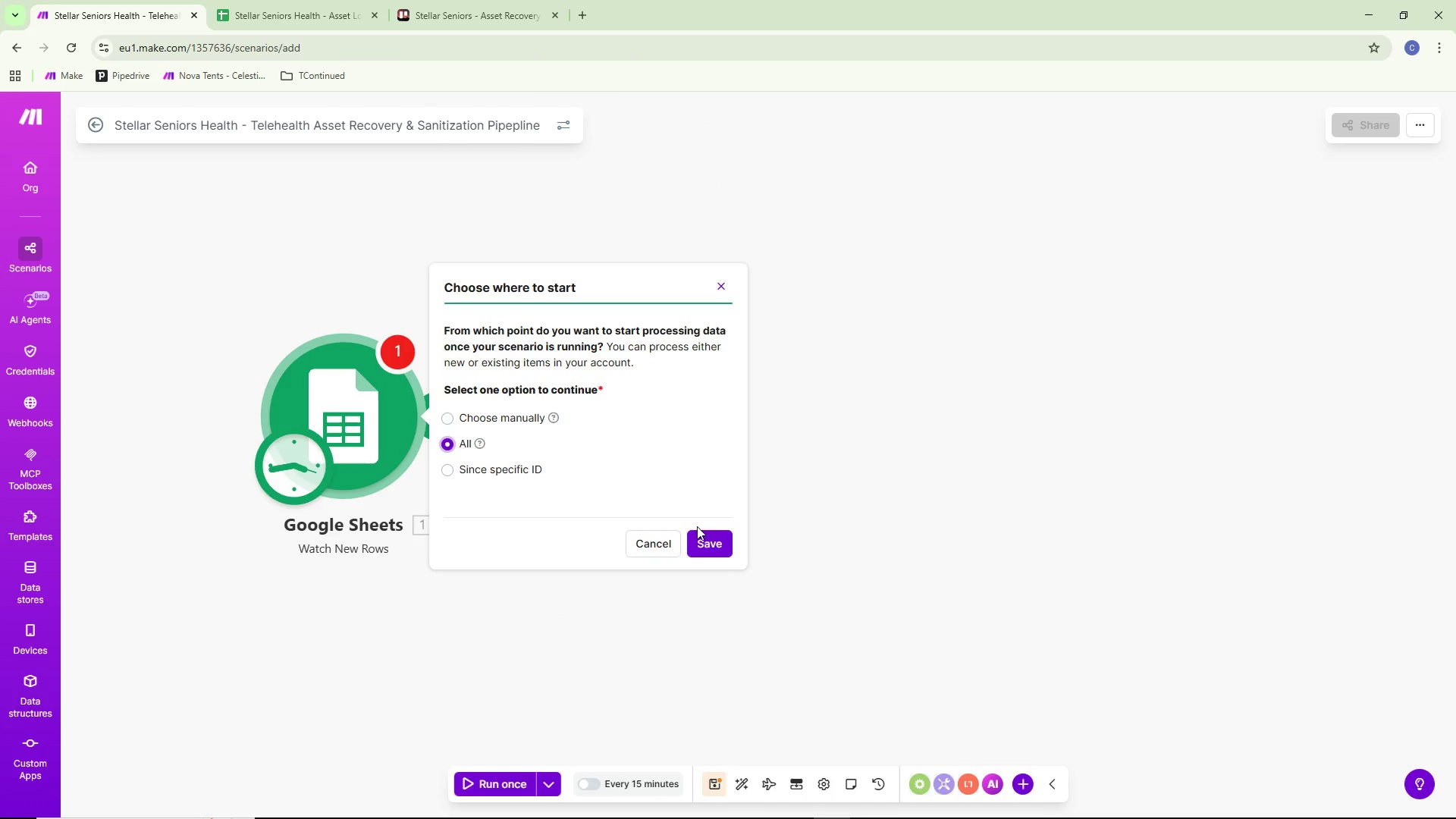 
left_click([711, 540])
 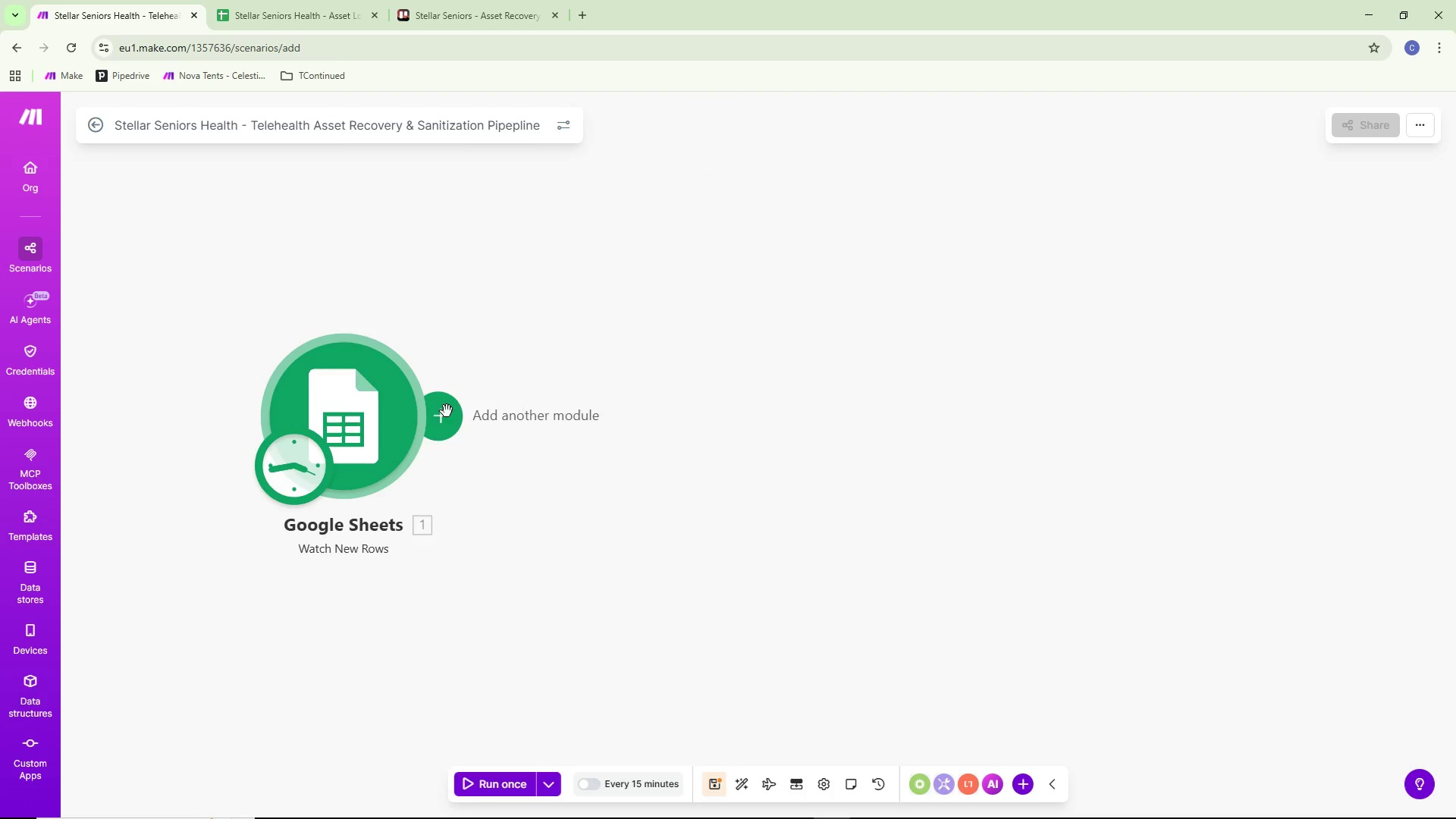 
left_click([446, 410])
 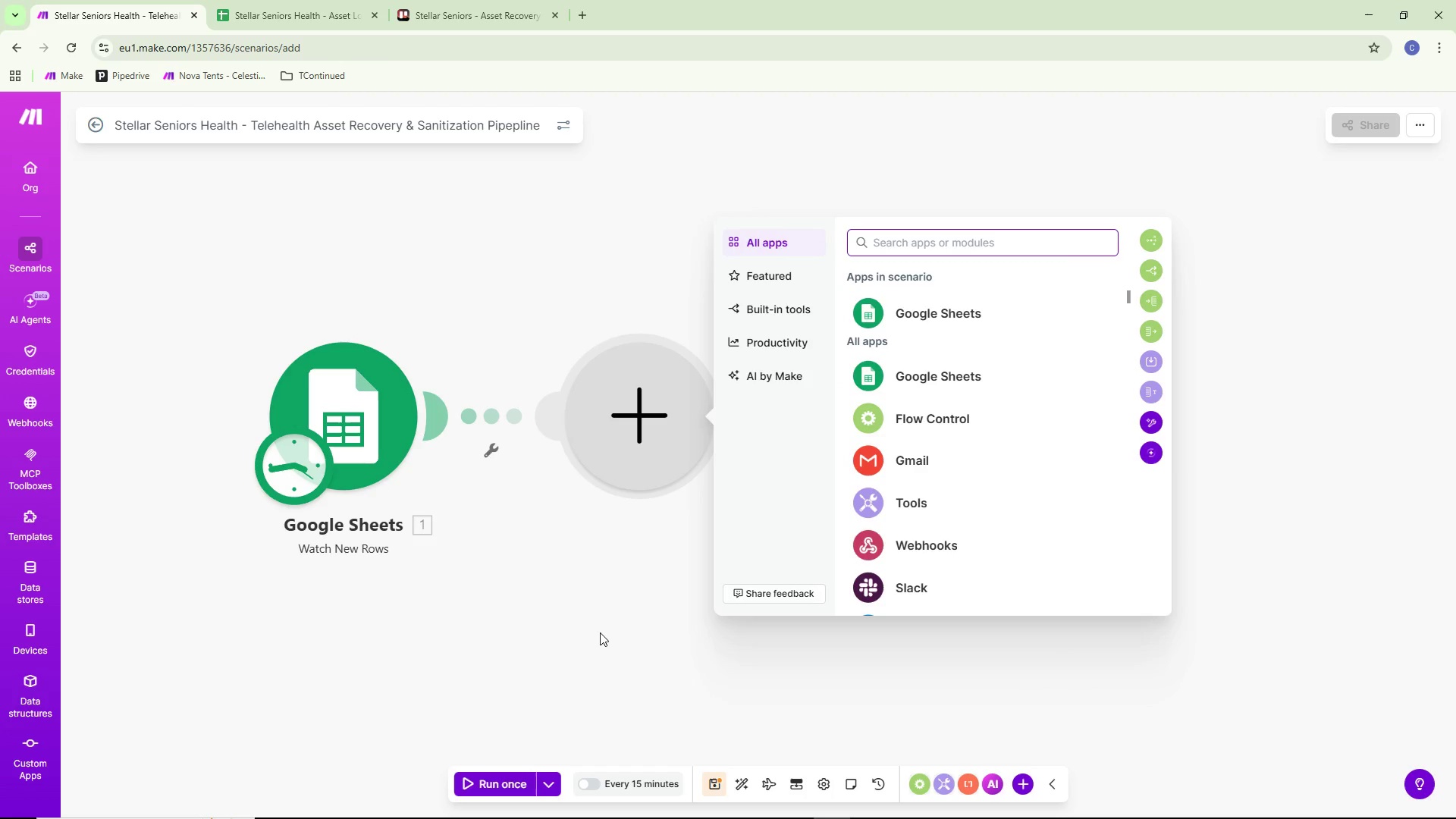 
left_click([477, 555])
 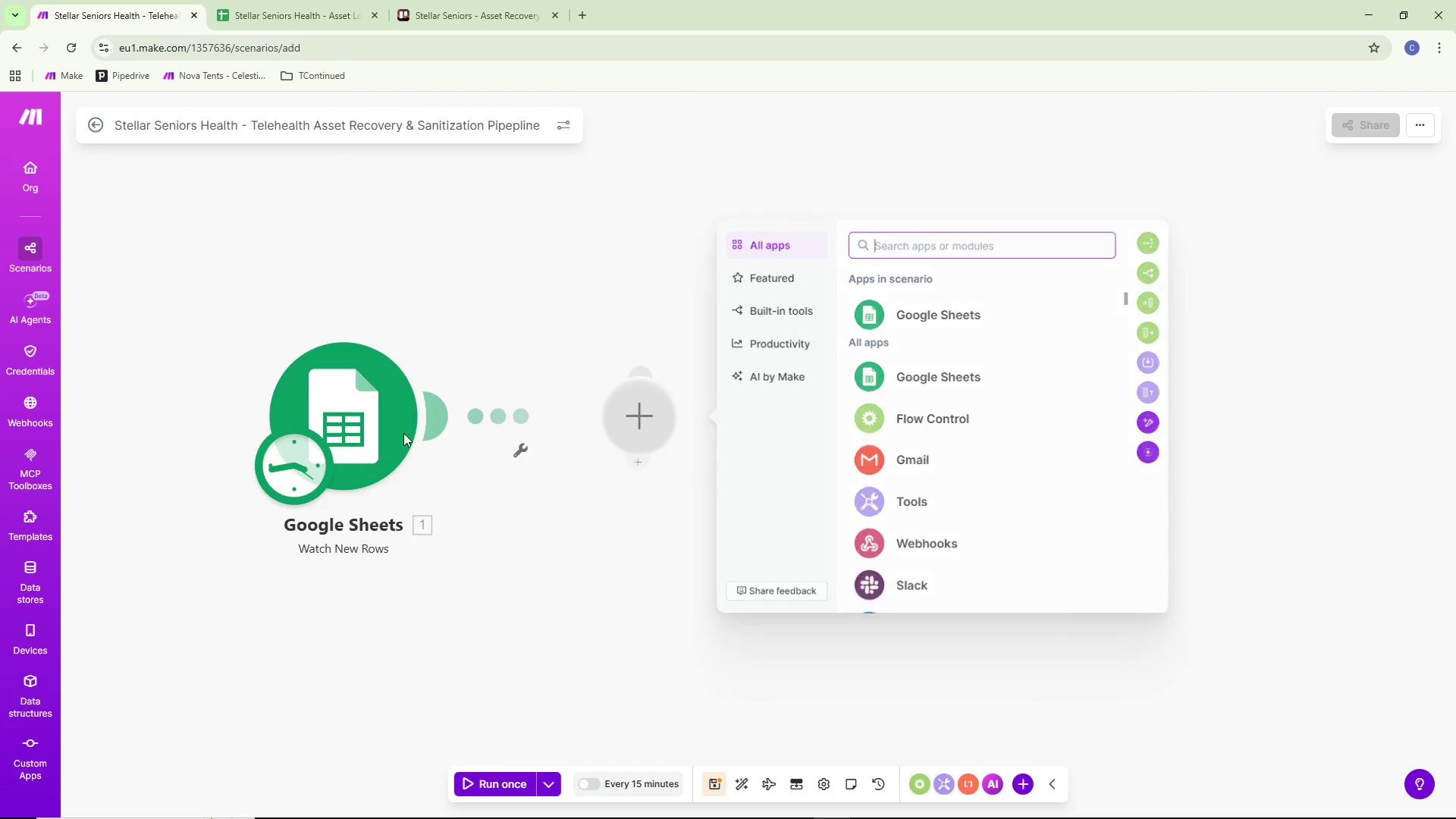 
right_click([359, 382])
 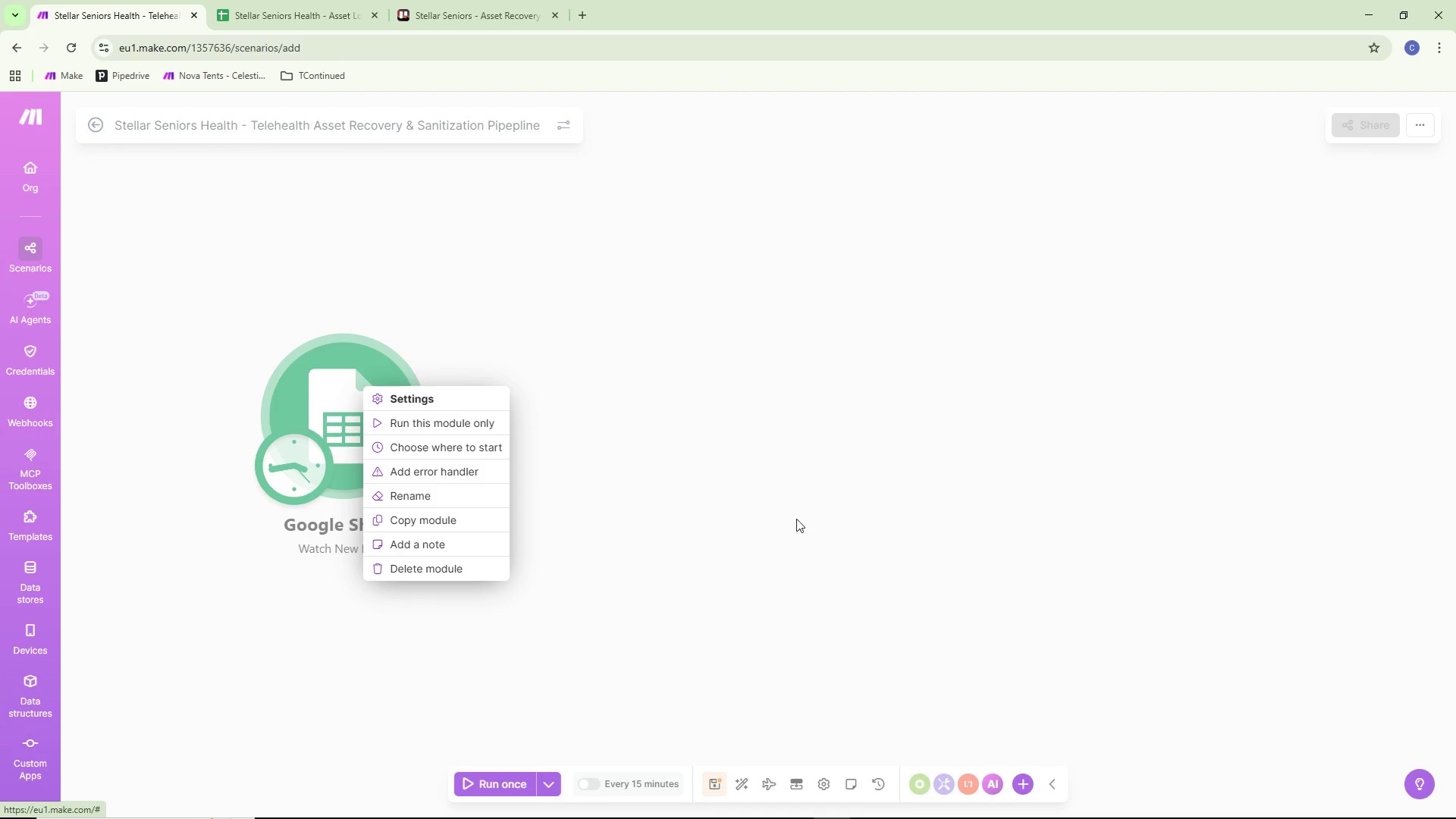 
left_click([777, 400])
 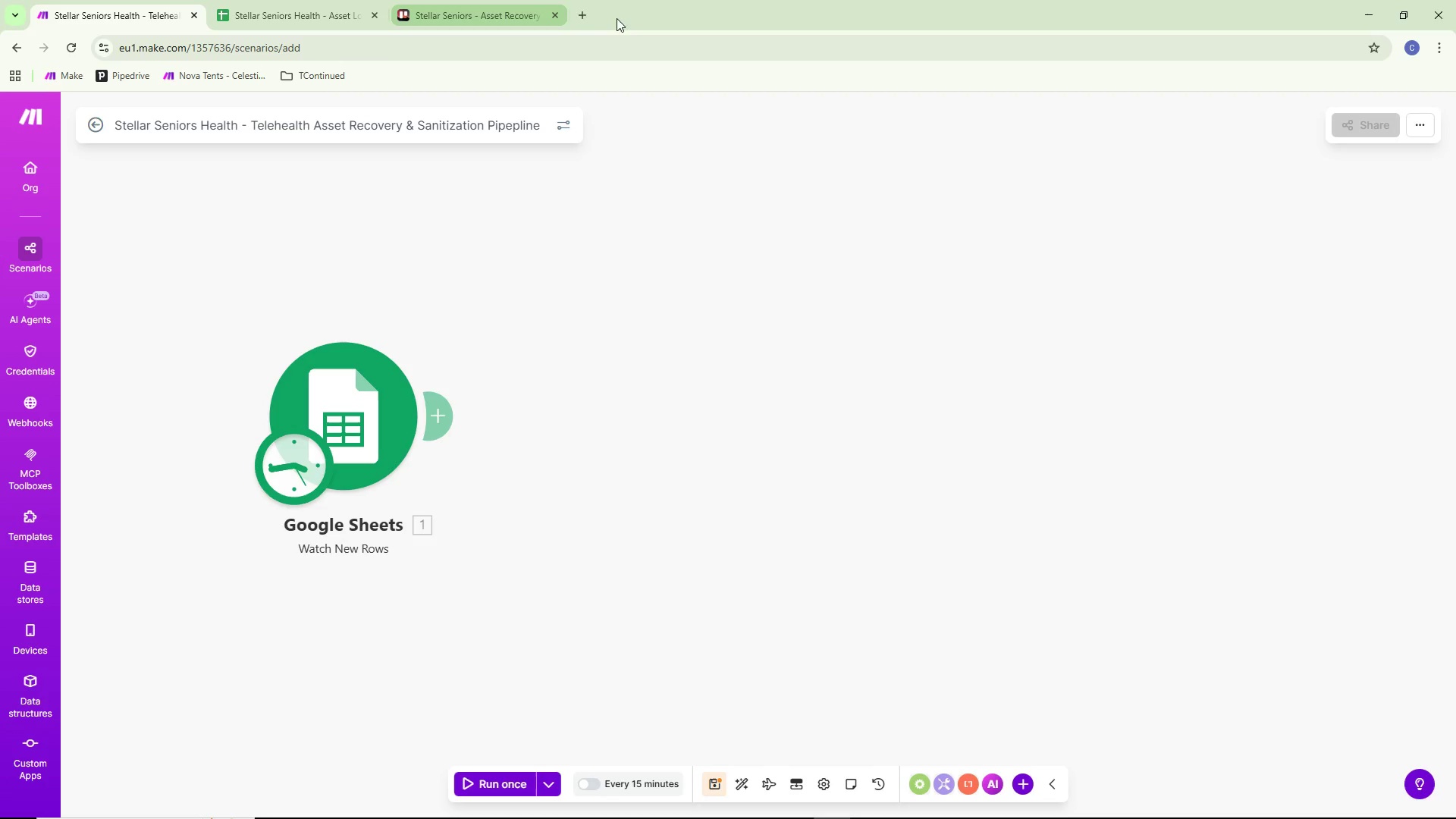 
left_click([575, 13])
 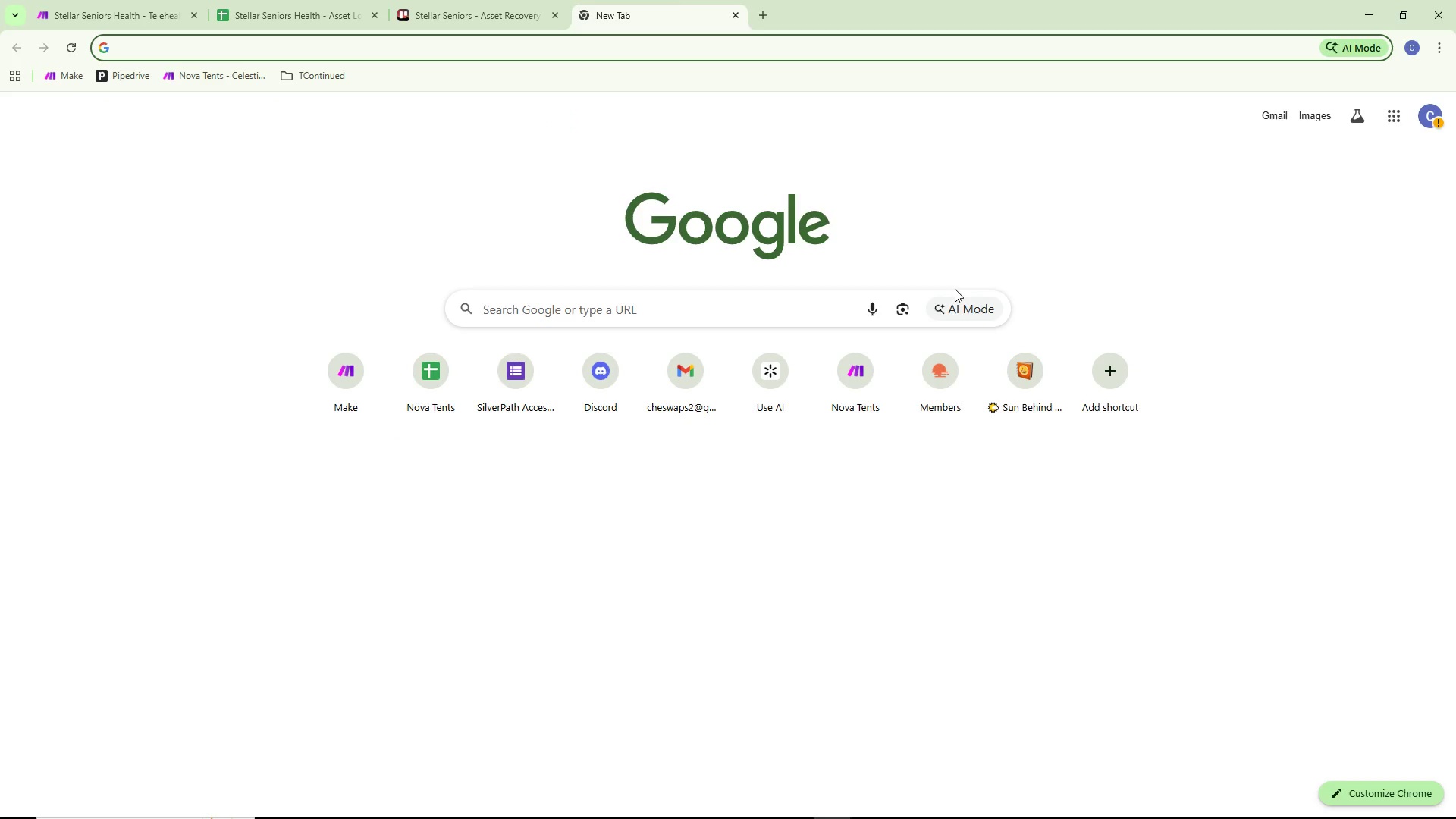 
type(Clipboars)
key(Backspace)
type(d)
key(Backspace)
type( )
key(Backspace)
key(Backspace)
type(d)
key(Backspace)
type(rd eMoji)
 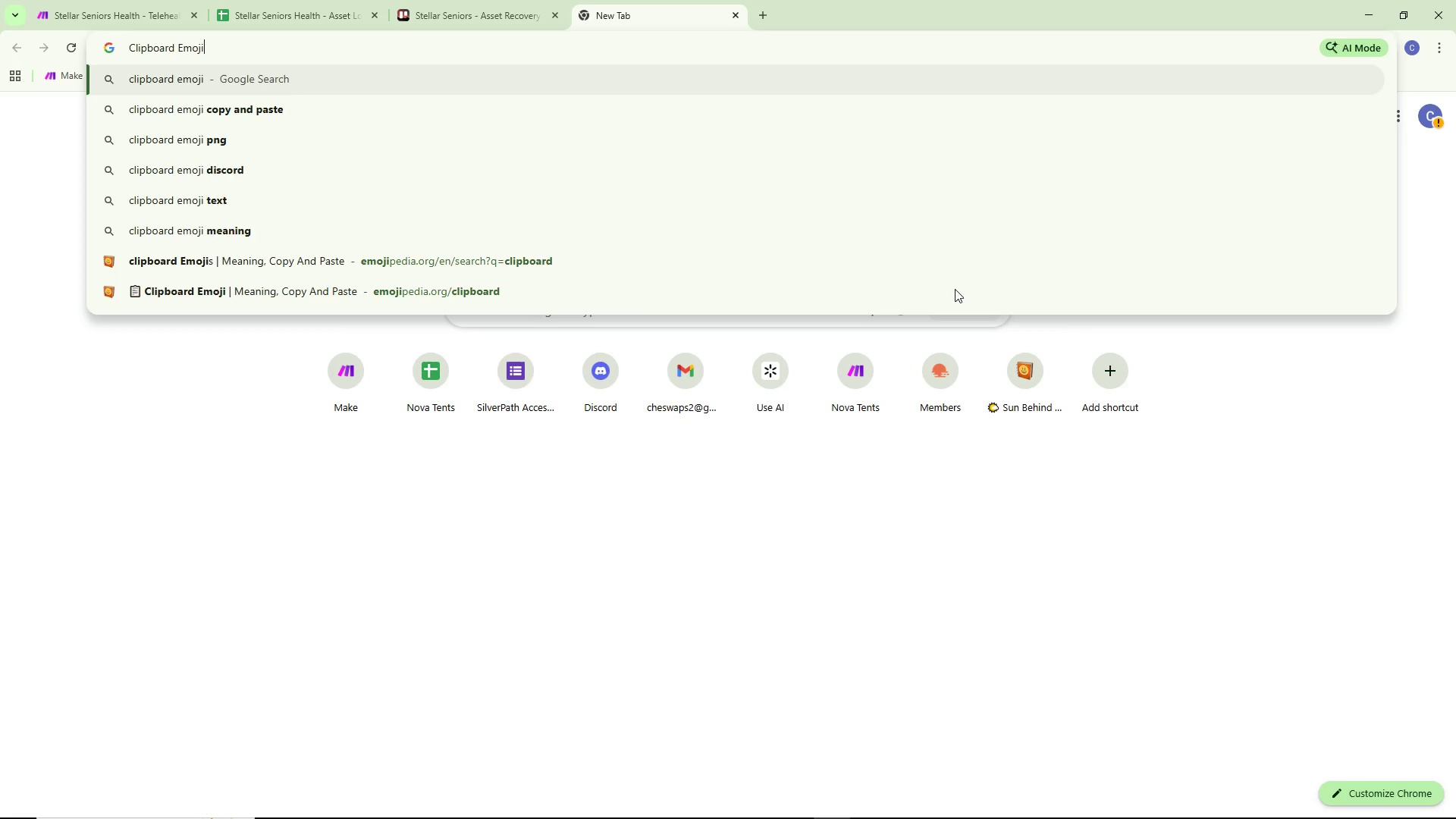 
key(Enter)
 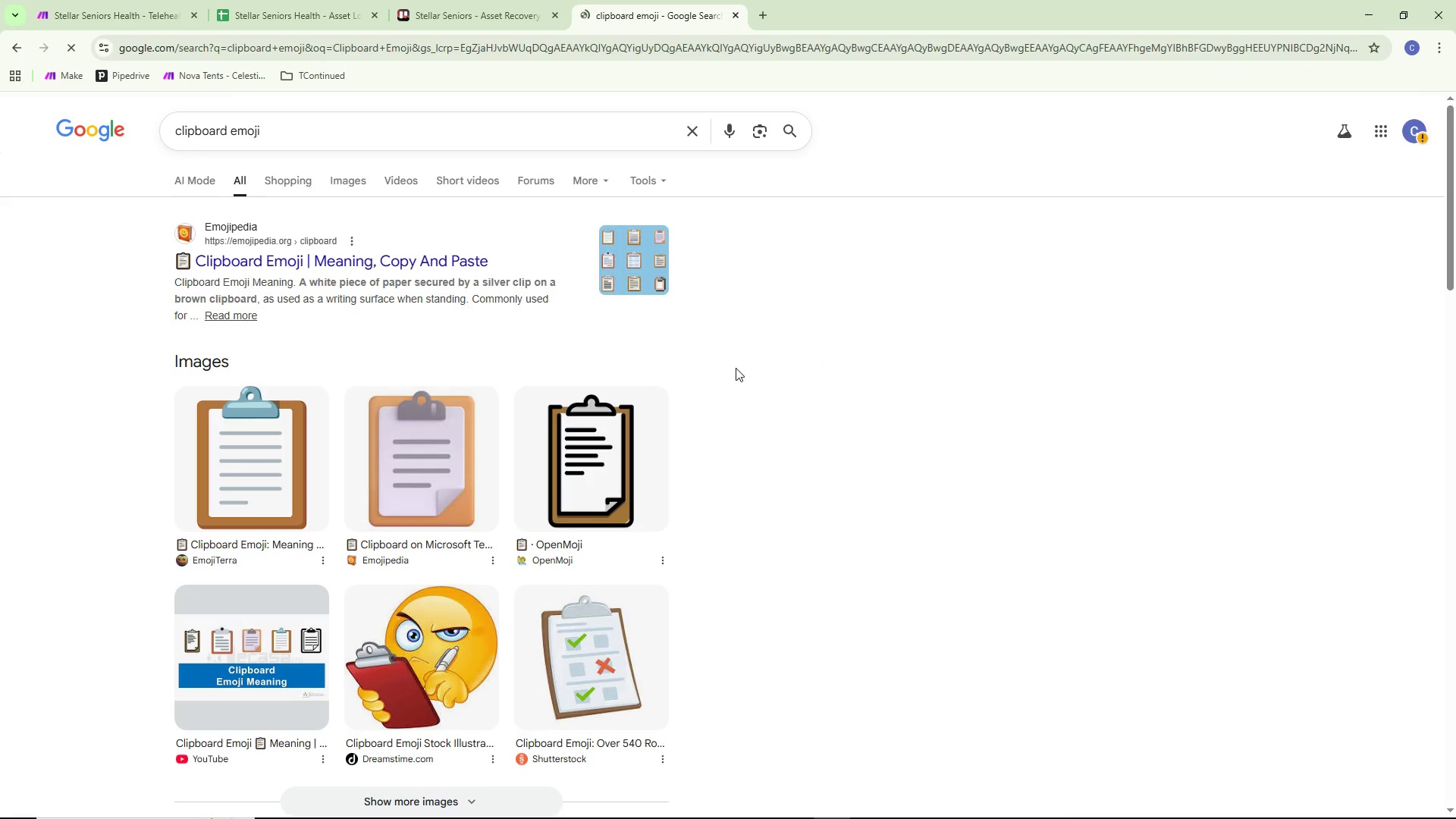 
left_click([306, 268])
 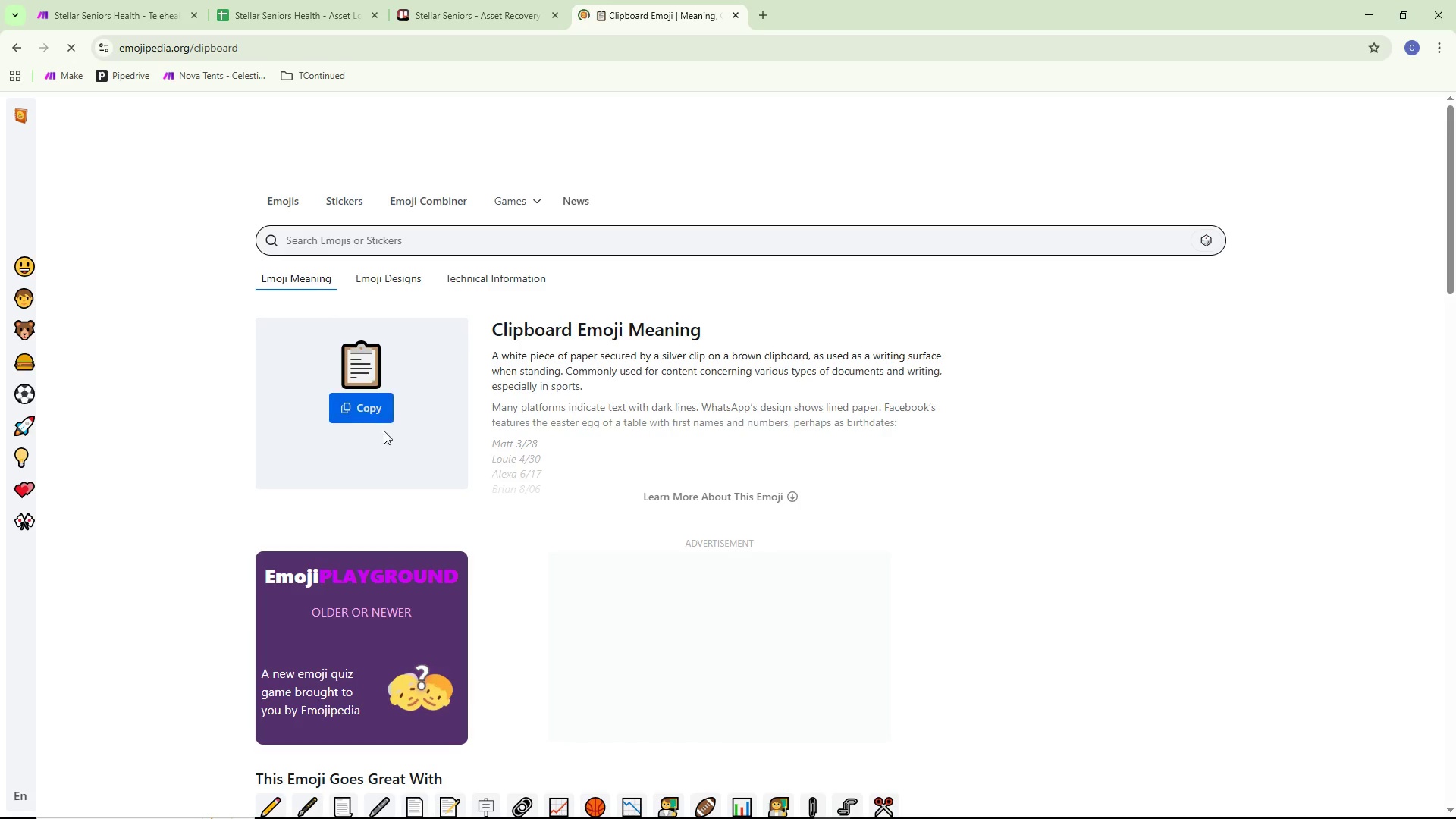 
scroll: coordinate [423, 402], scroll_direction: up, amount: 1.0
 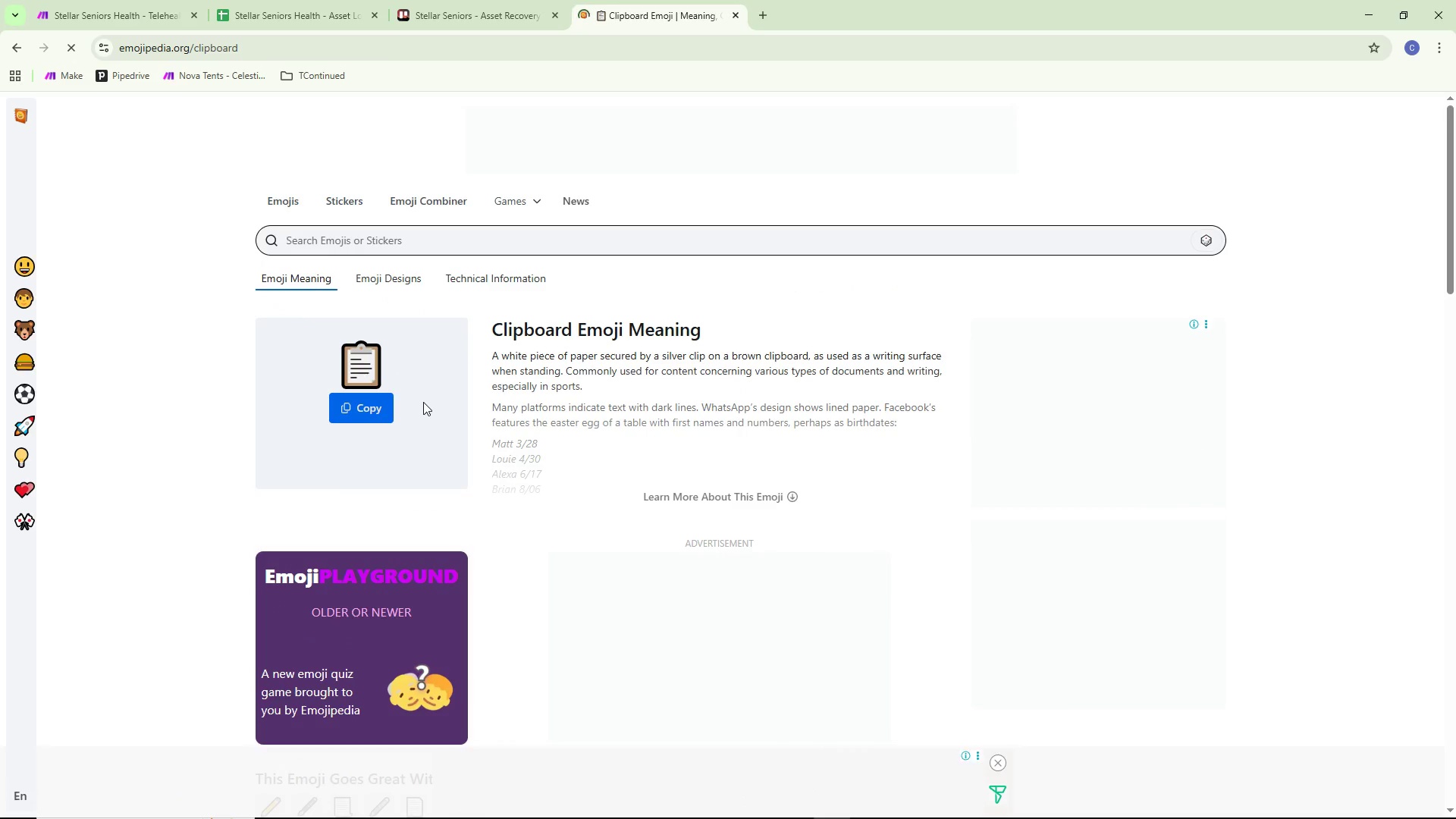 
left_click([357, 407])
 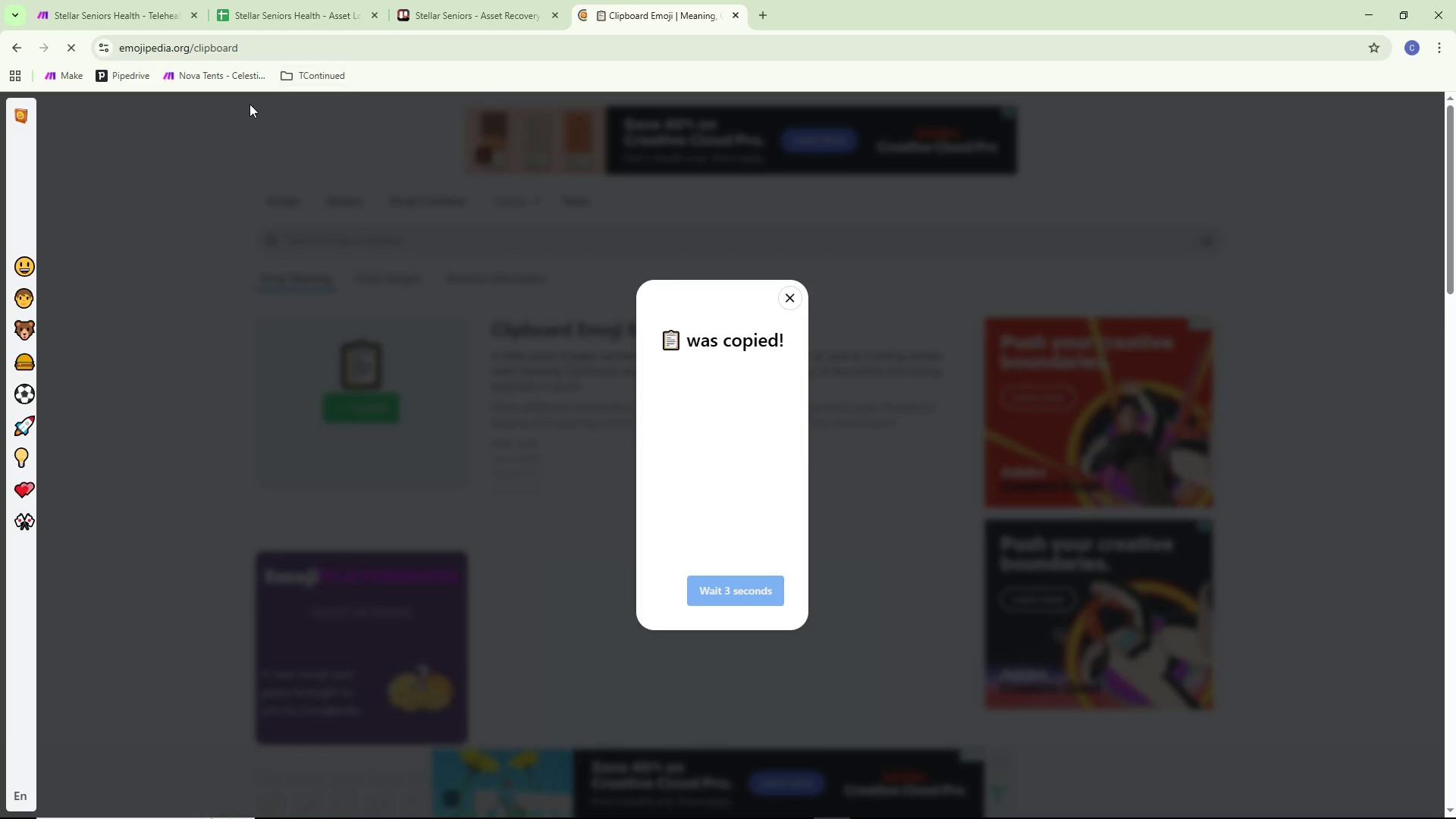 
left_click([132, 0])
 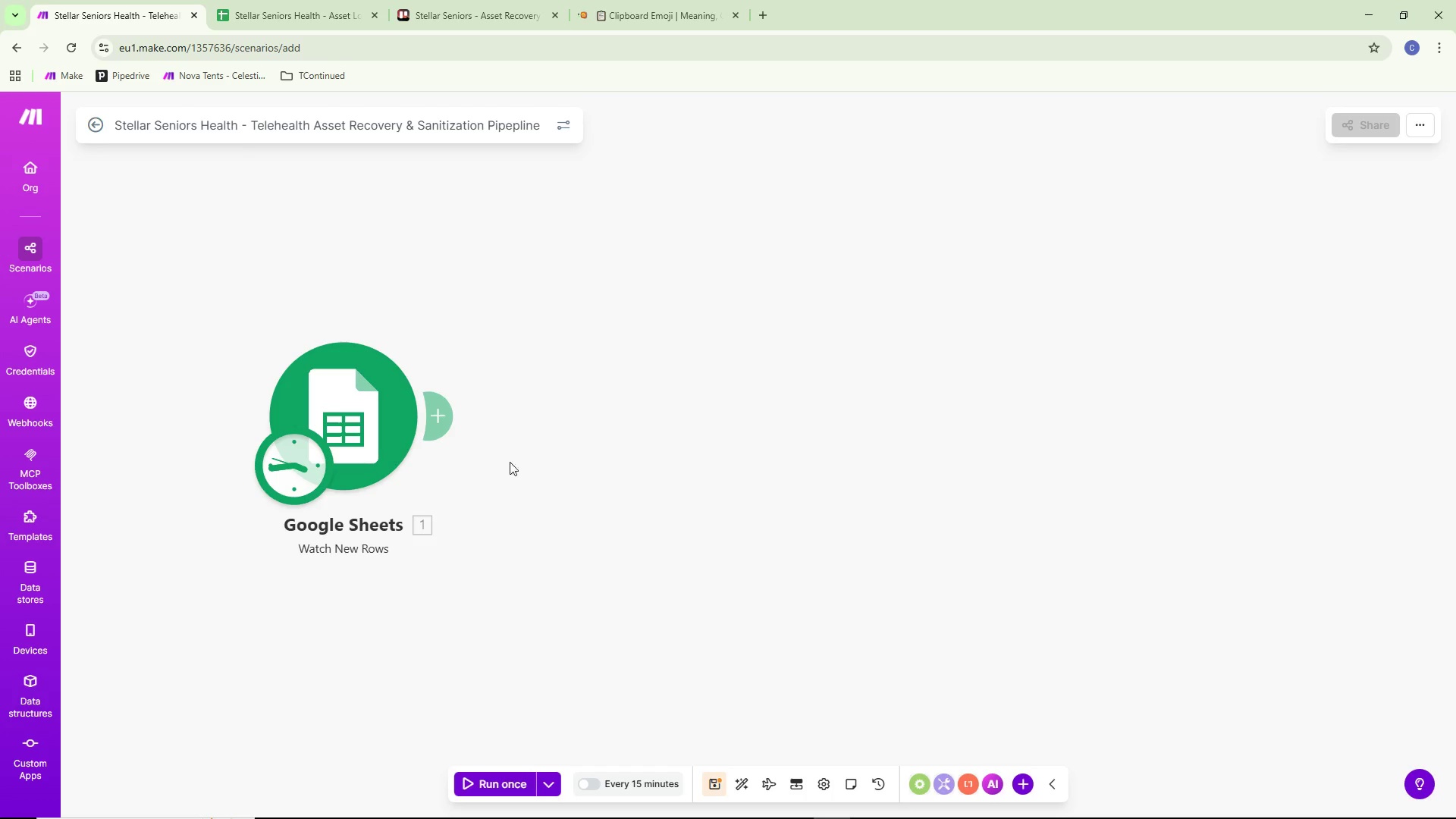 
right_click([333, 403])
 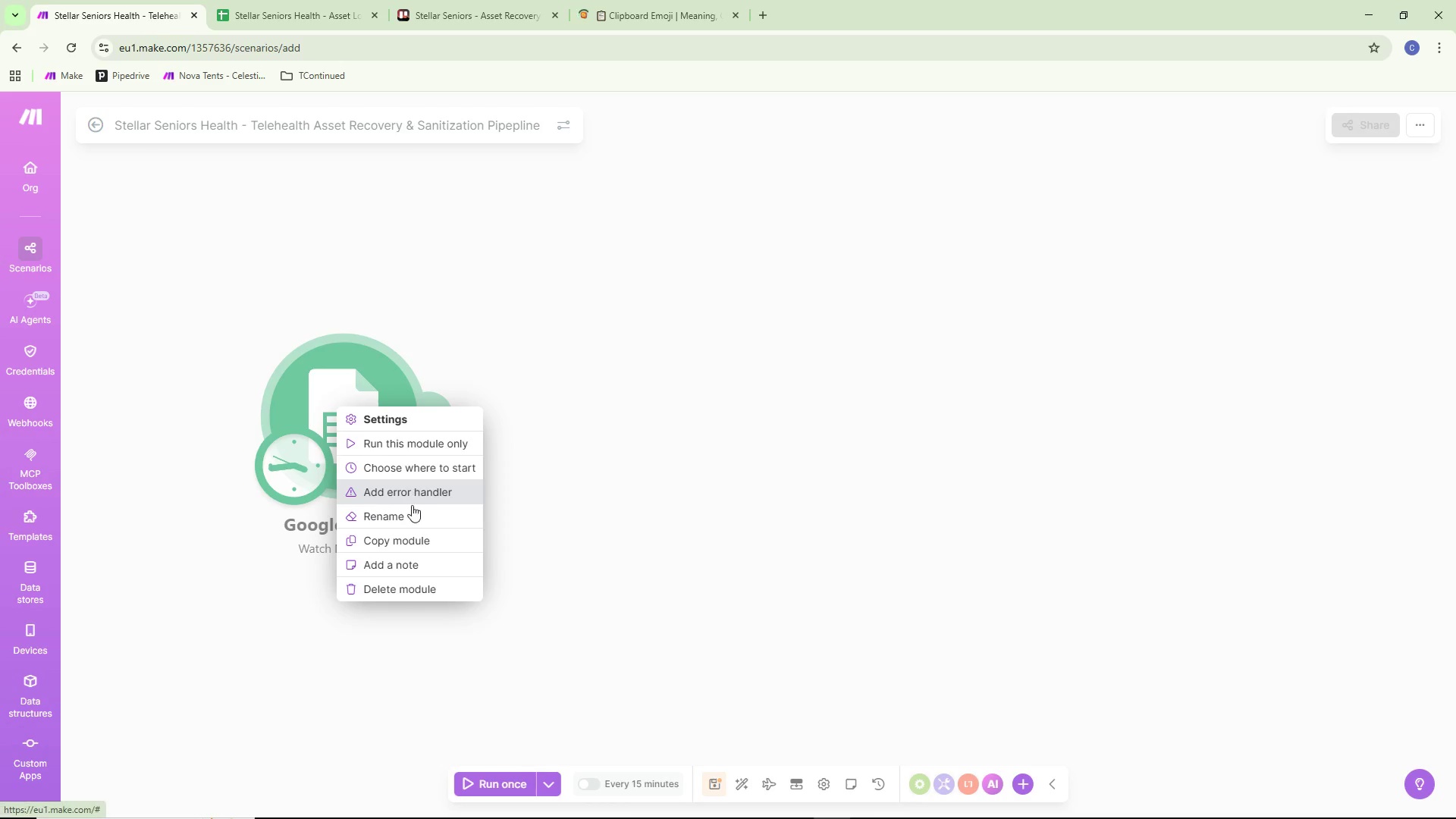 
left_click([405, 529])
 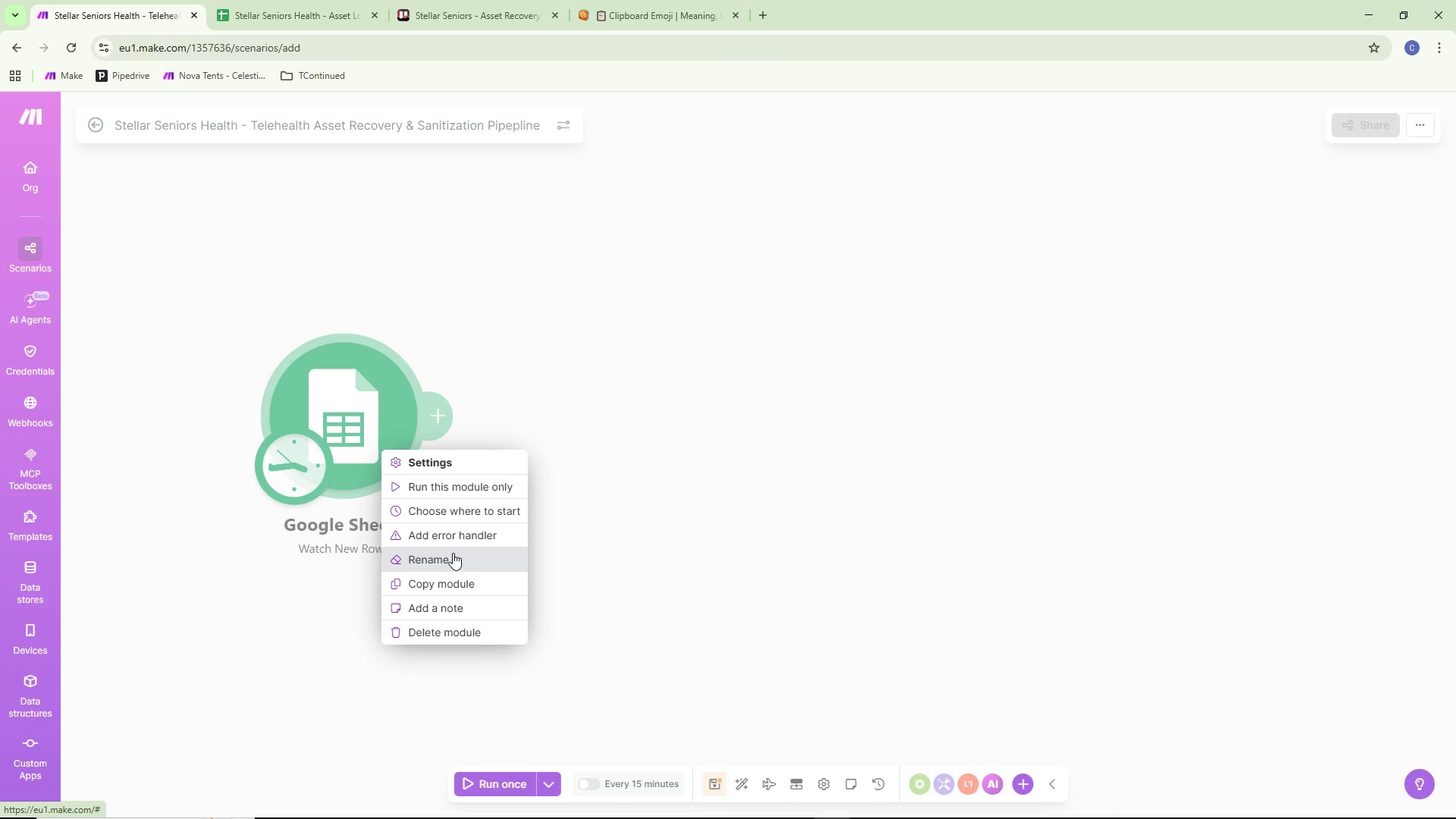 
left_click([450, 566])
 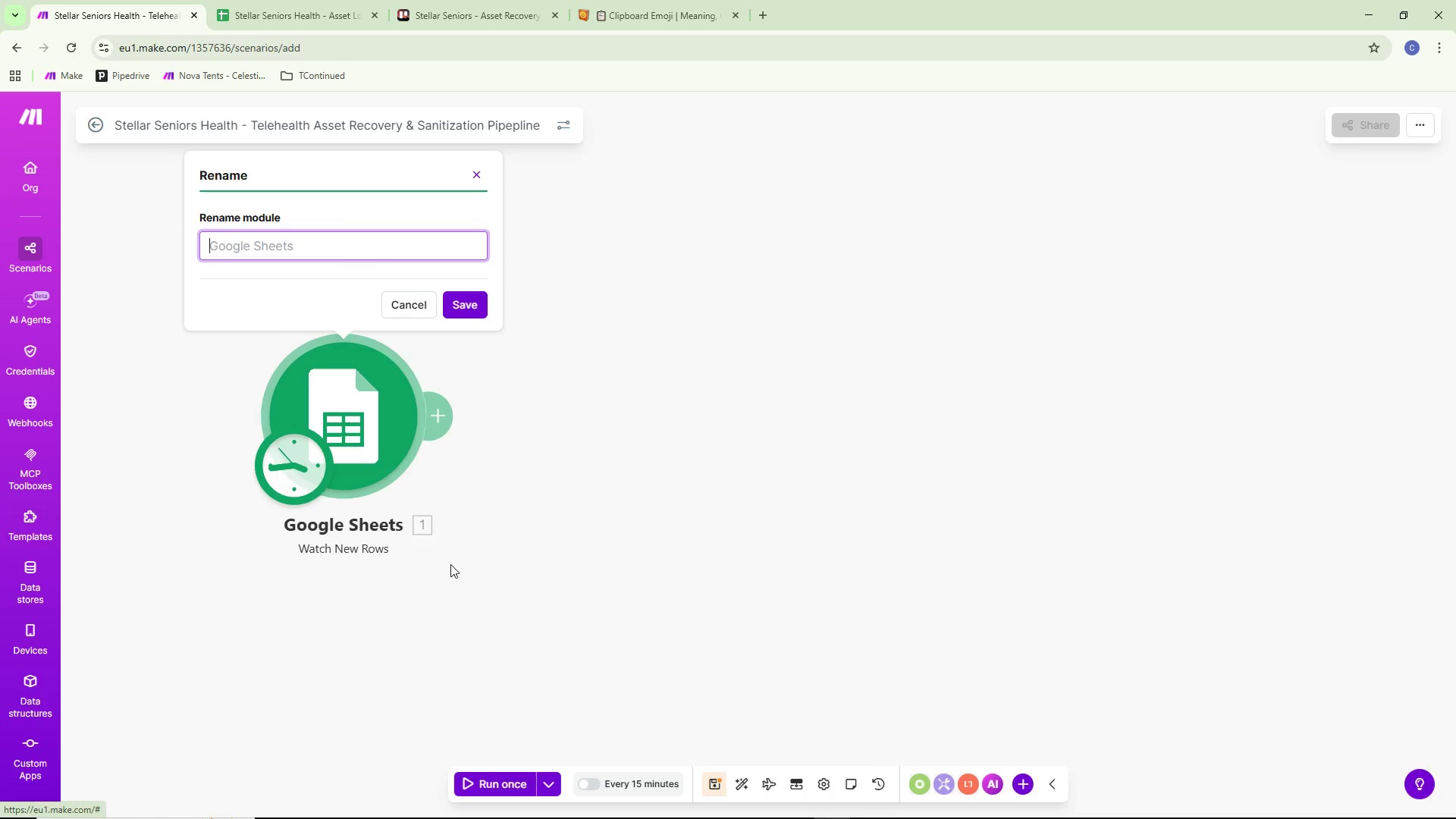 
key(Control+ControlLeft)
 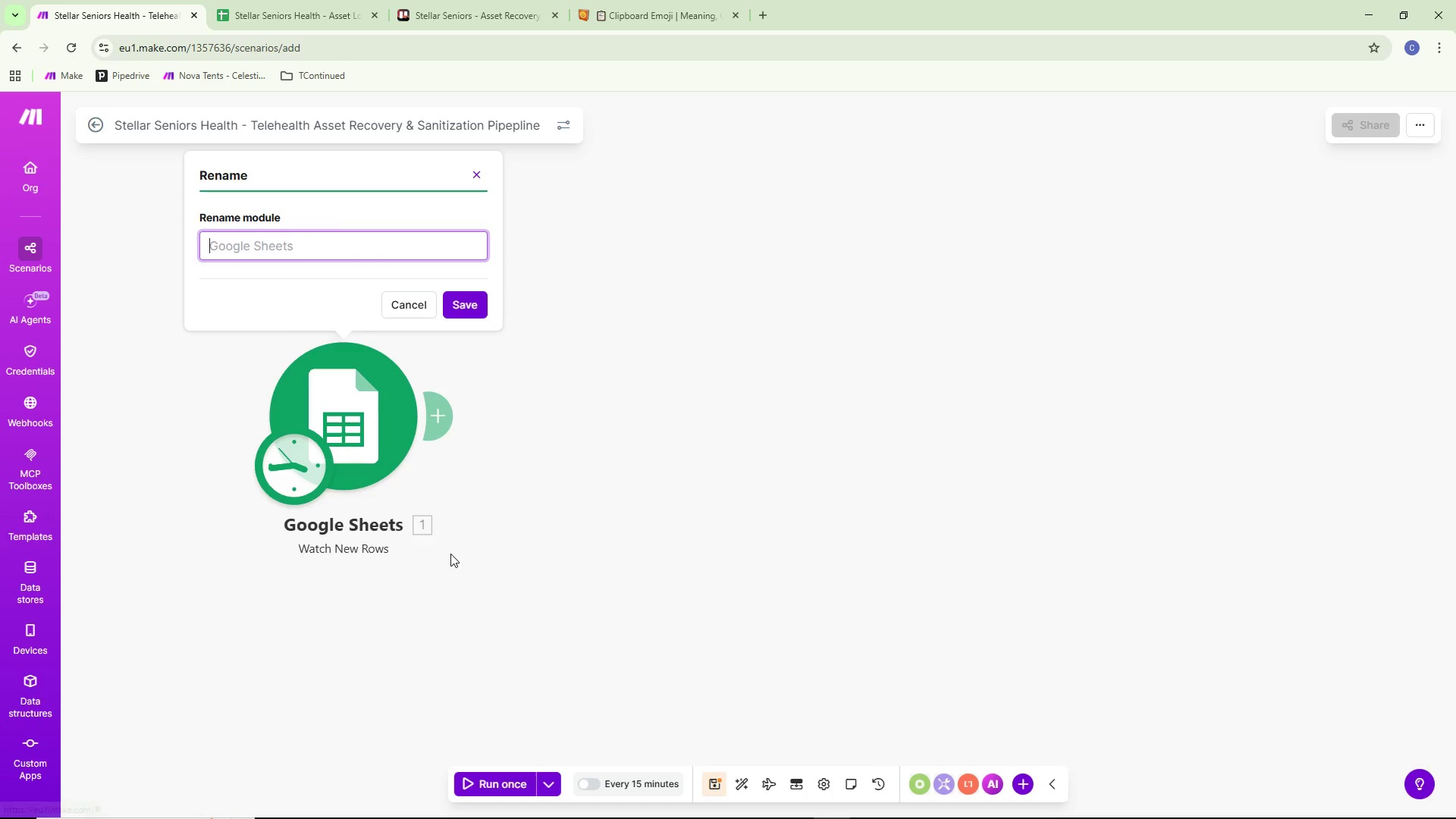 
key(Control+V)
 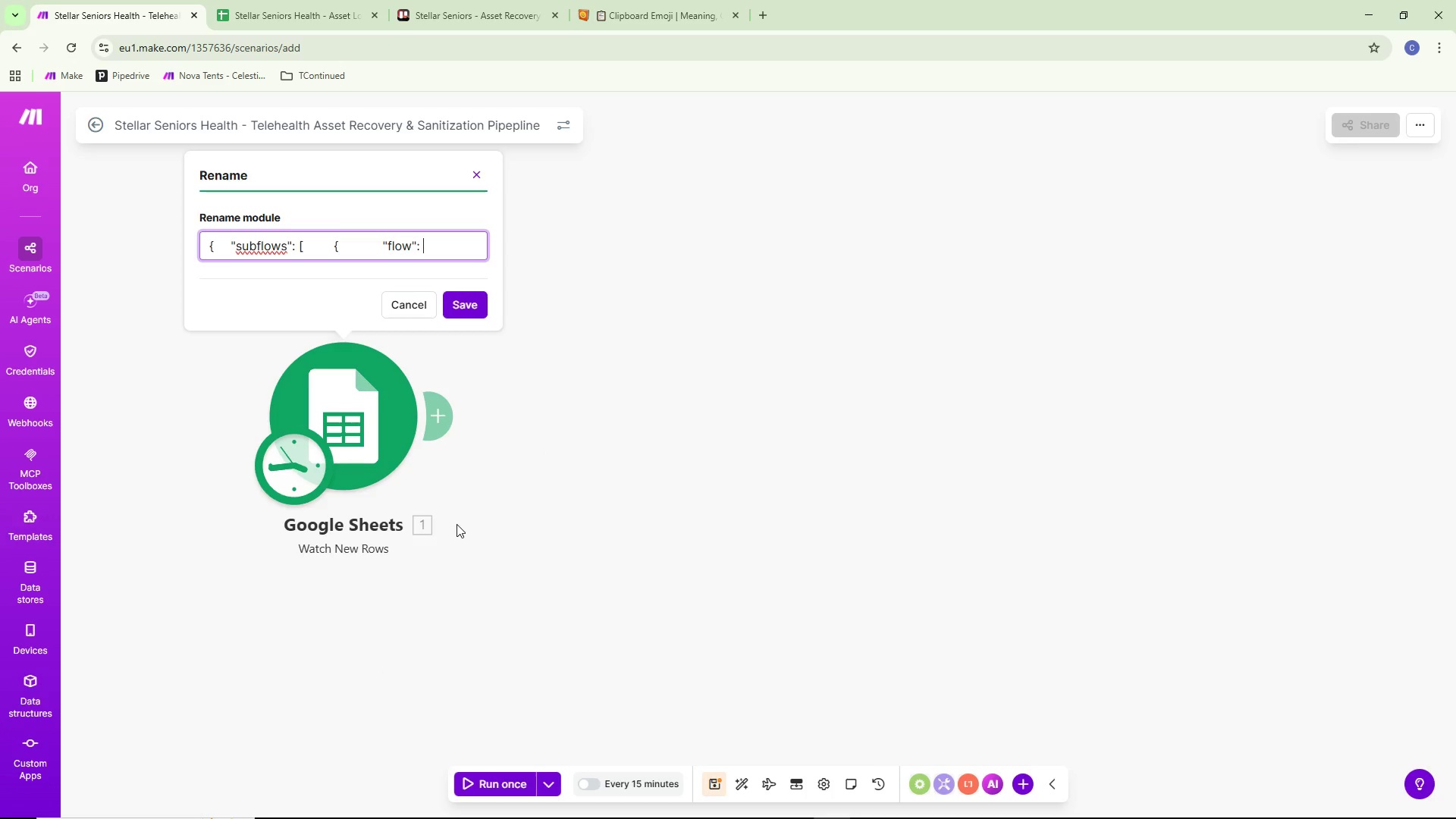 
key(Control+ControlLeft)
 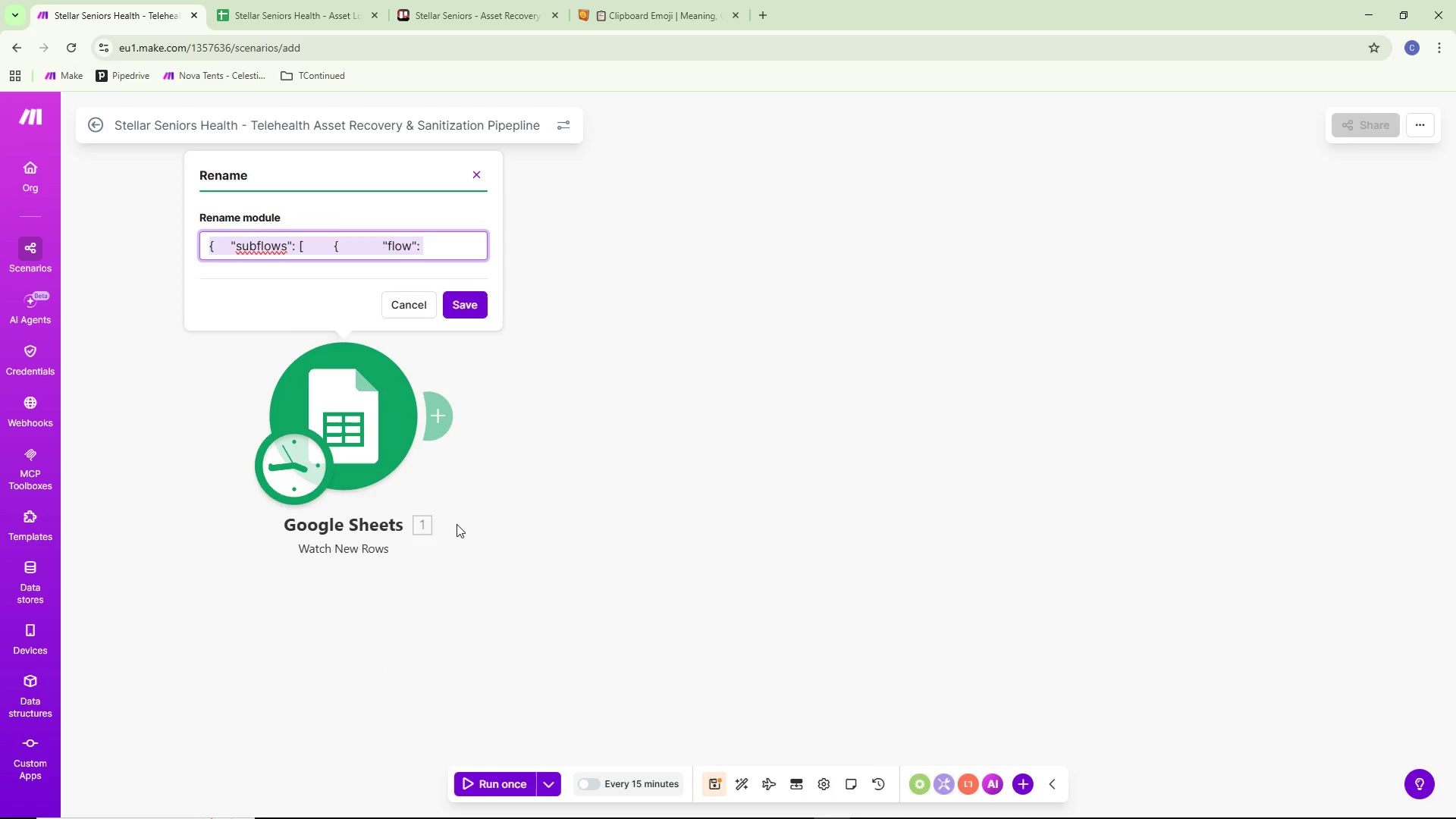 
key(Control+A)
 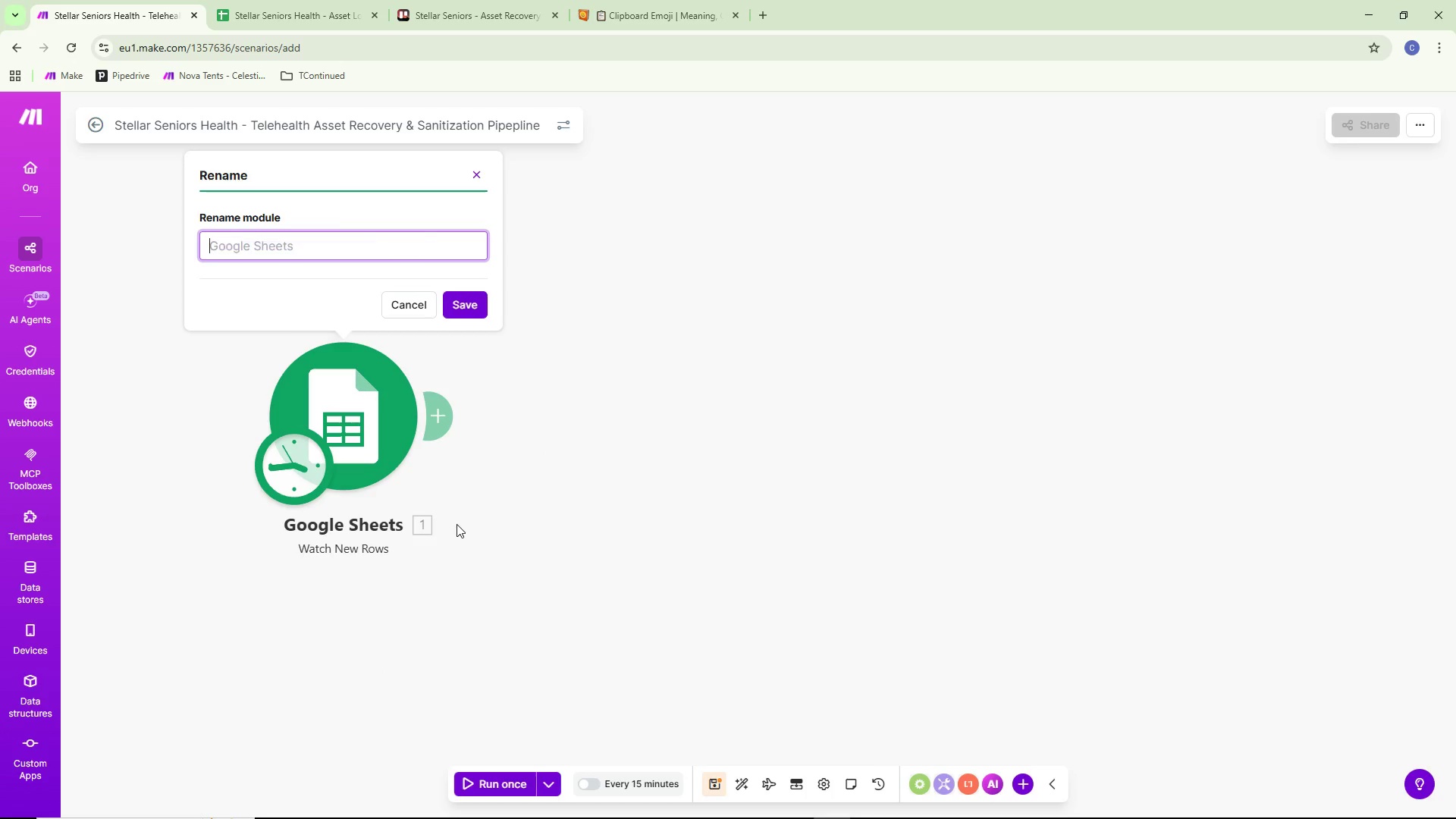 
key(Backspace)
 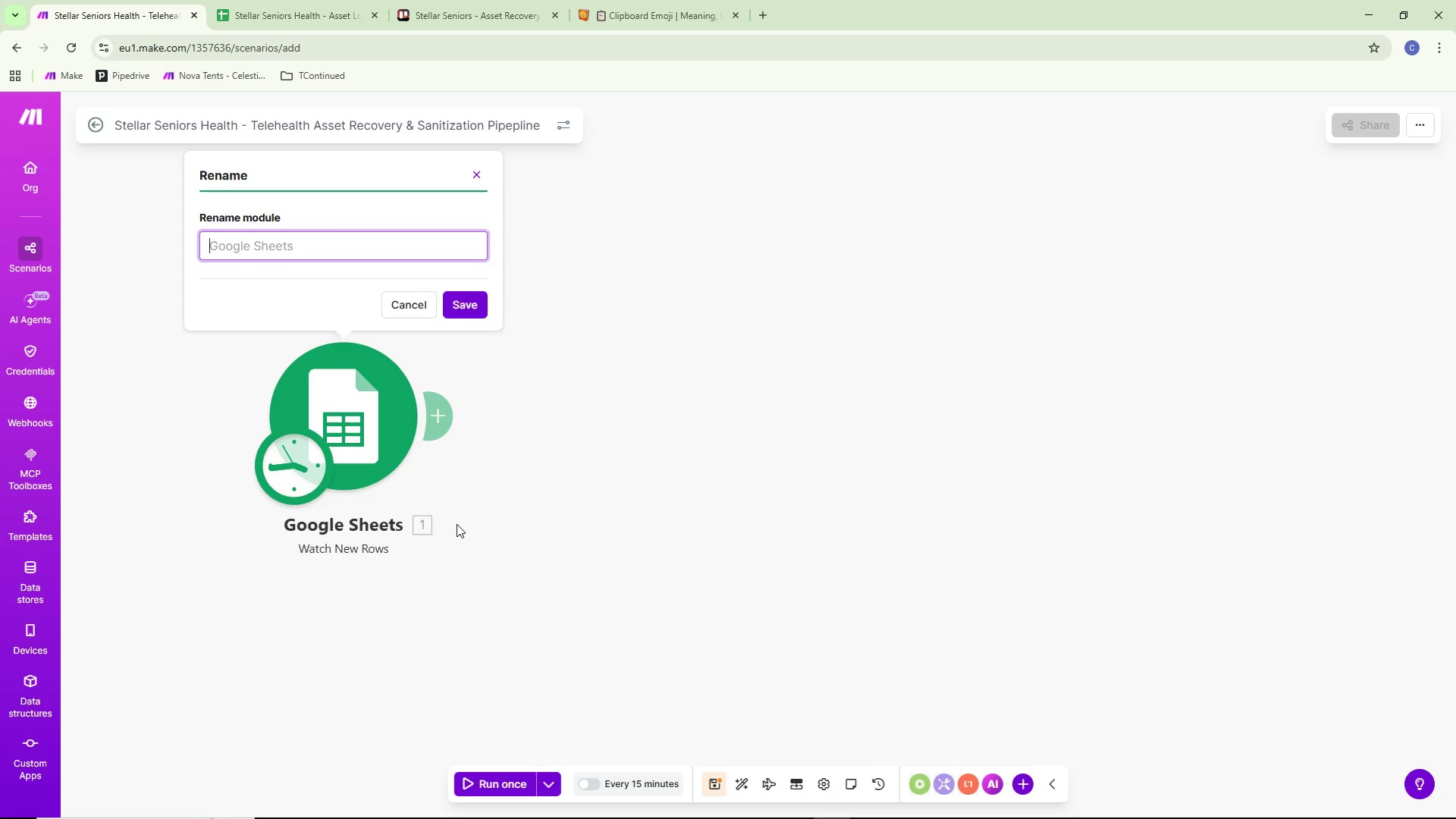 
key(Control+ControlLeft)
 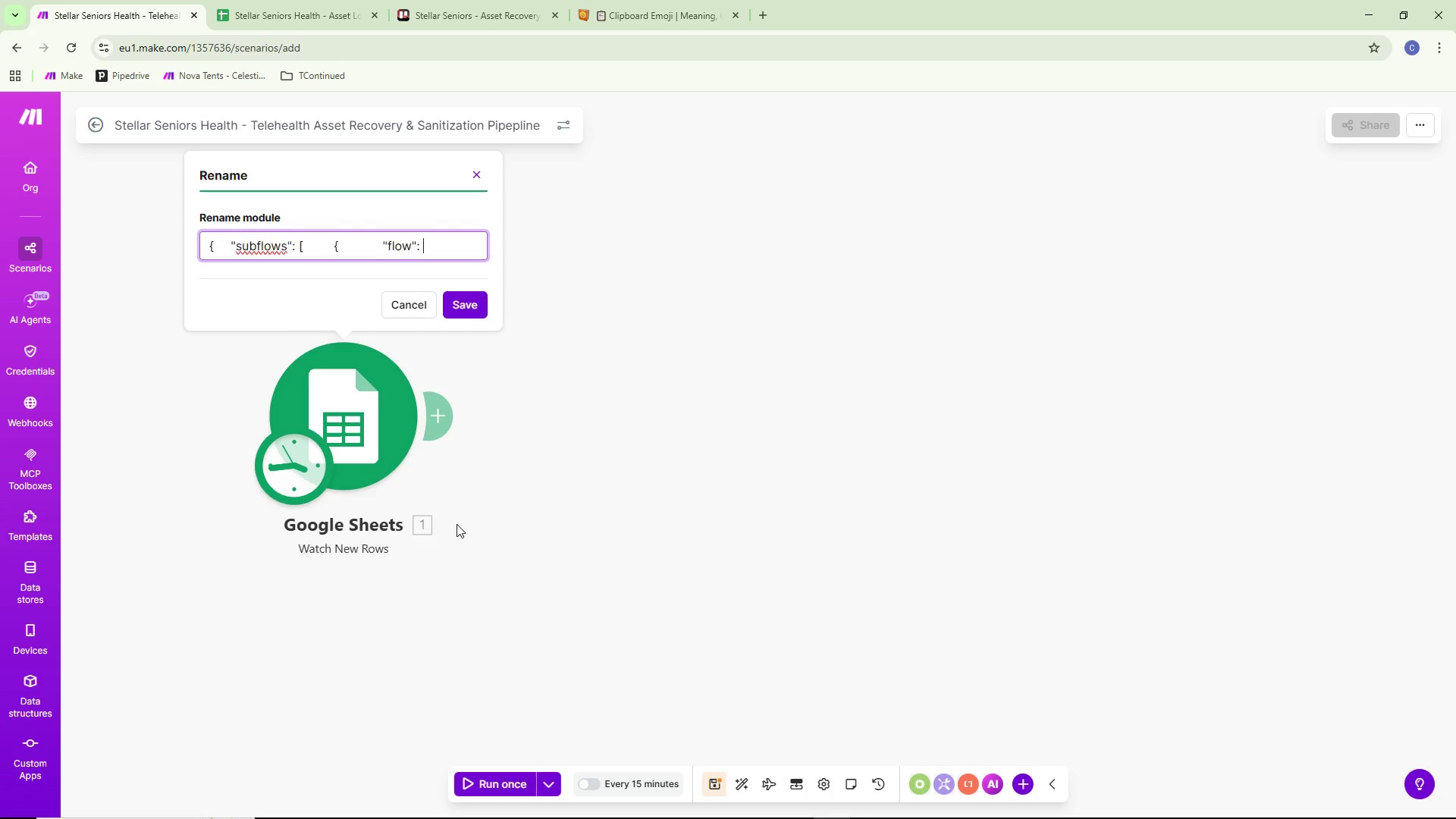 
key(Control+V)
 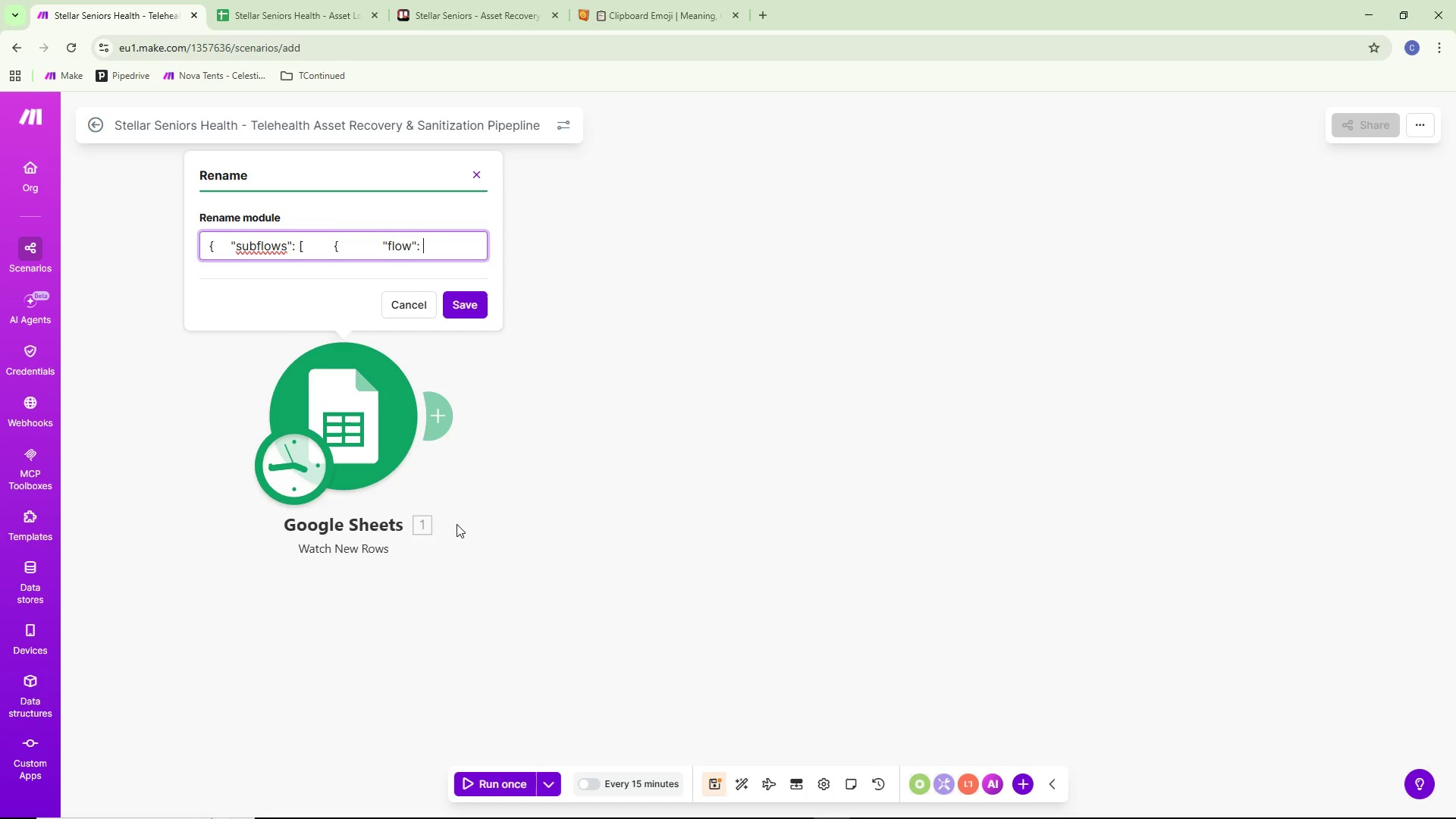 
key(Control+ControlLeft)
 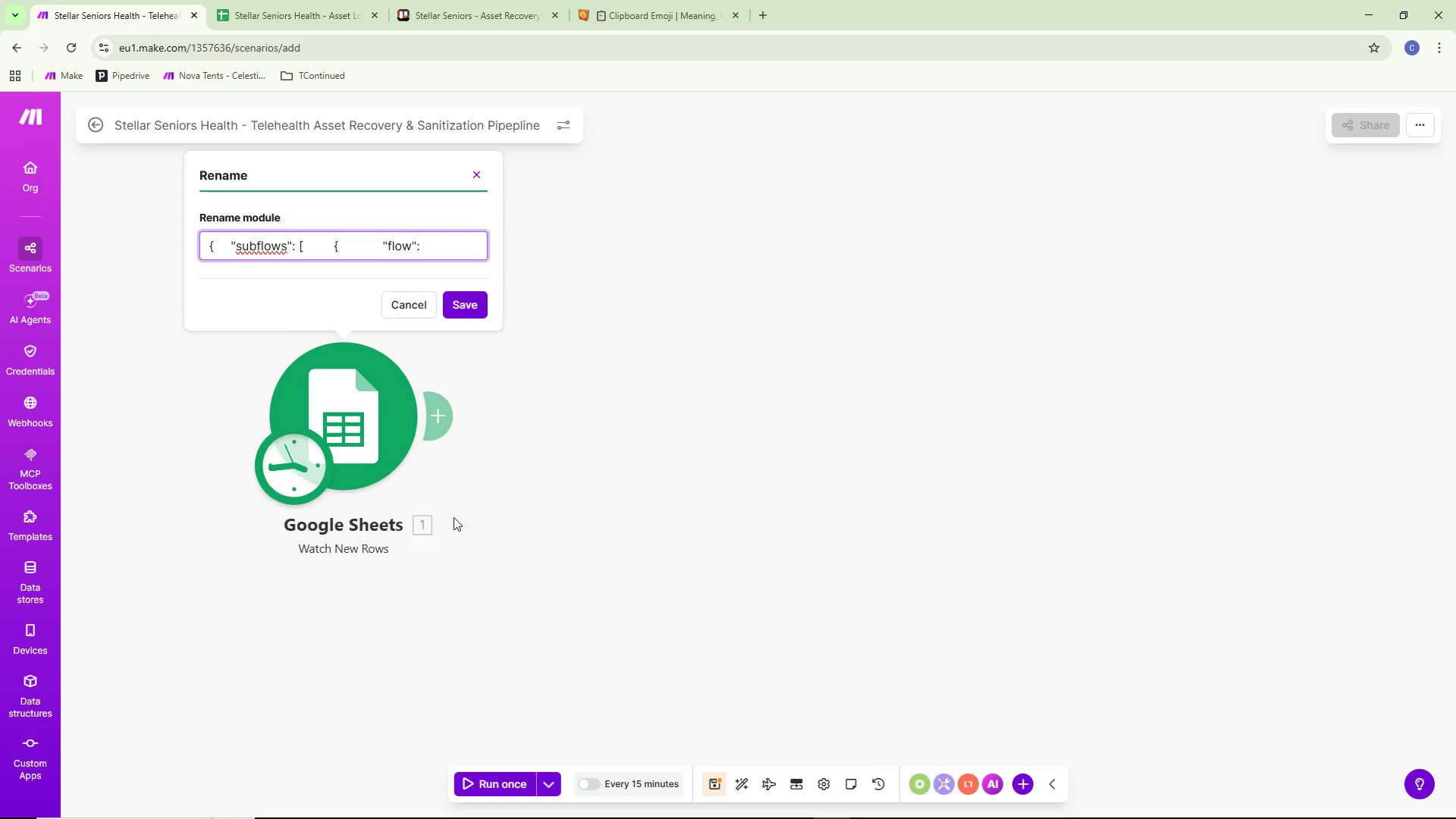 
key(Control+A)
 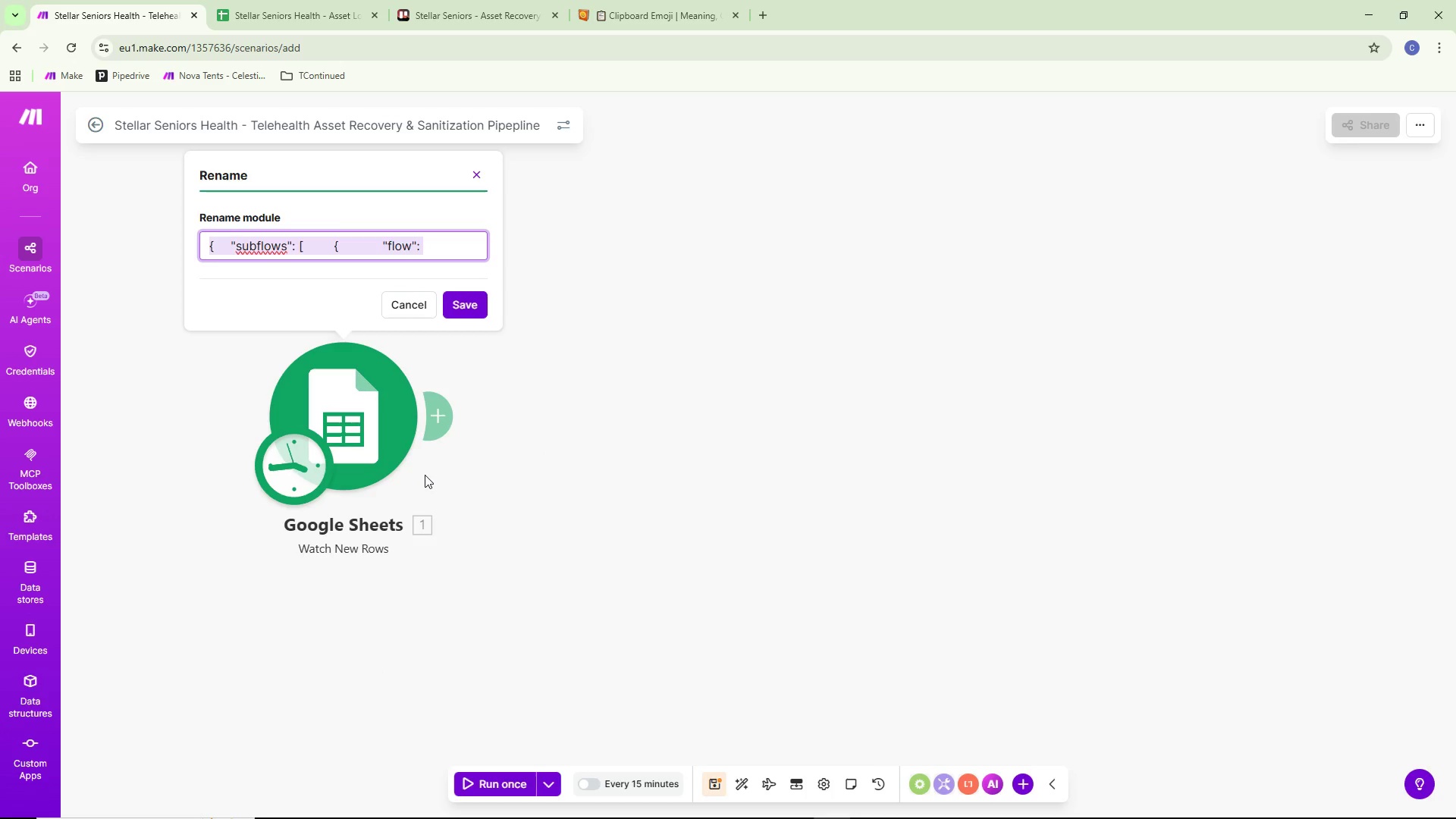 
key(Backspace)
 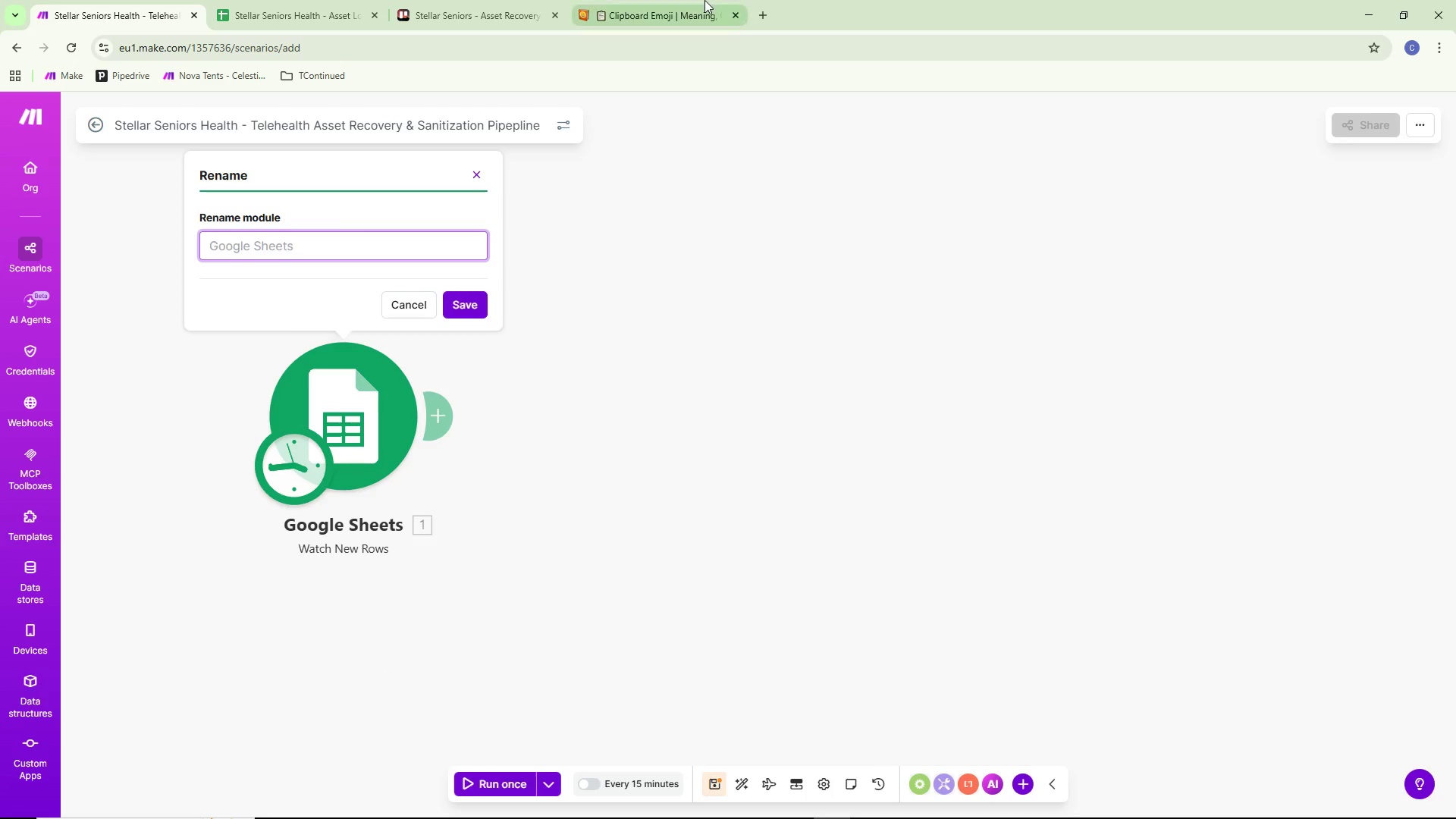 
left_click([692, 0])
 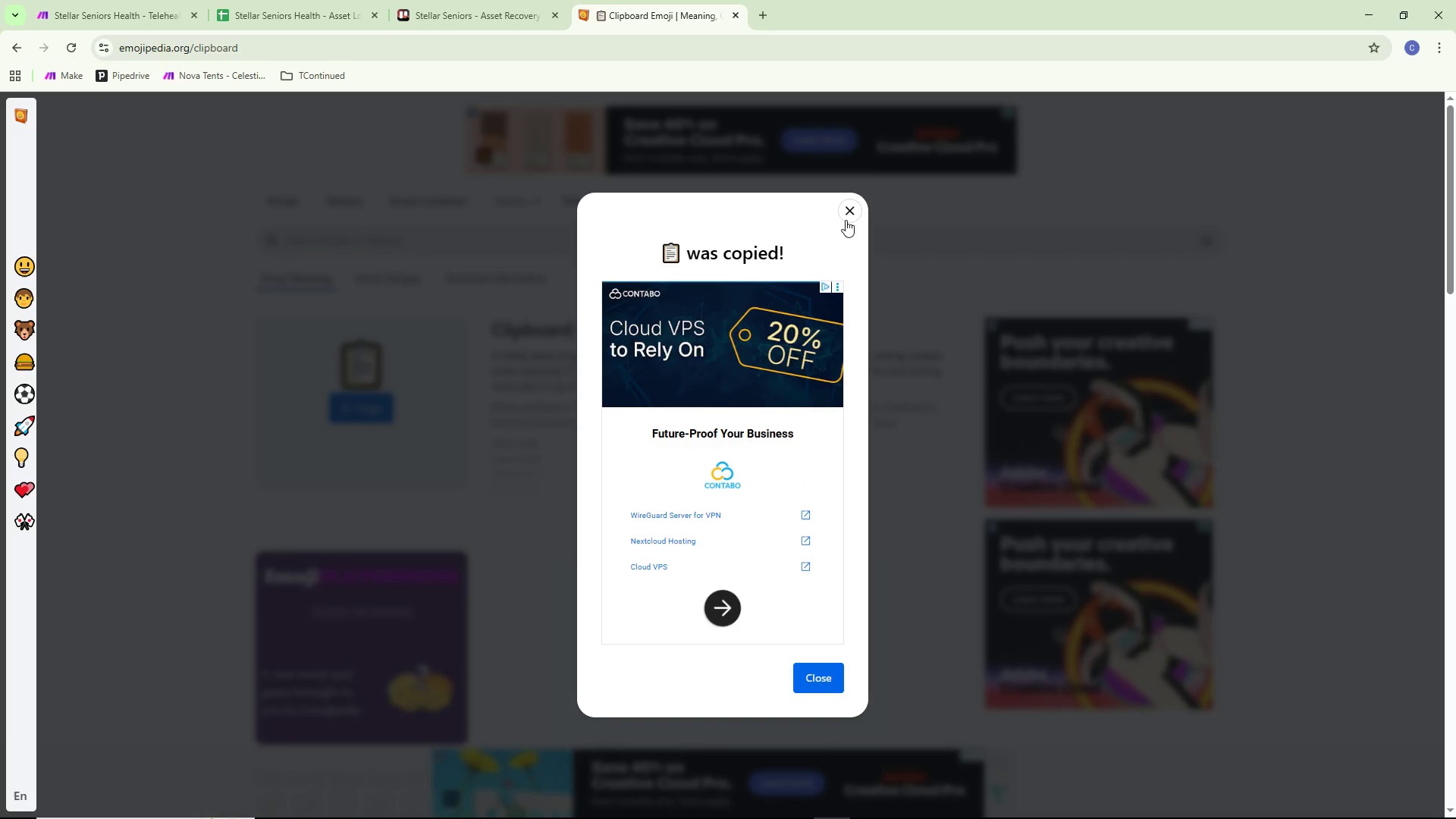 
left_click([846, 212])
 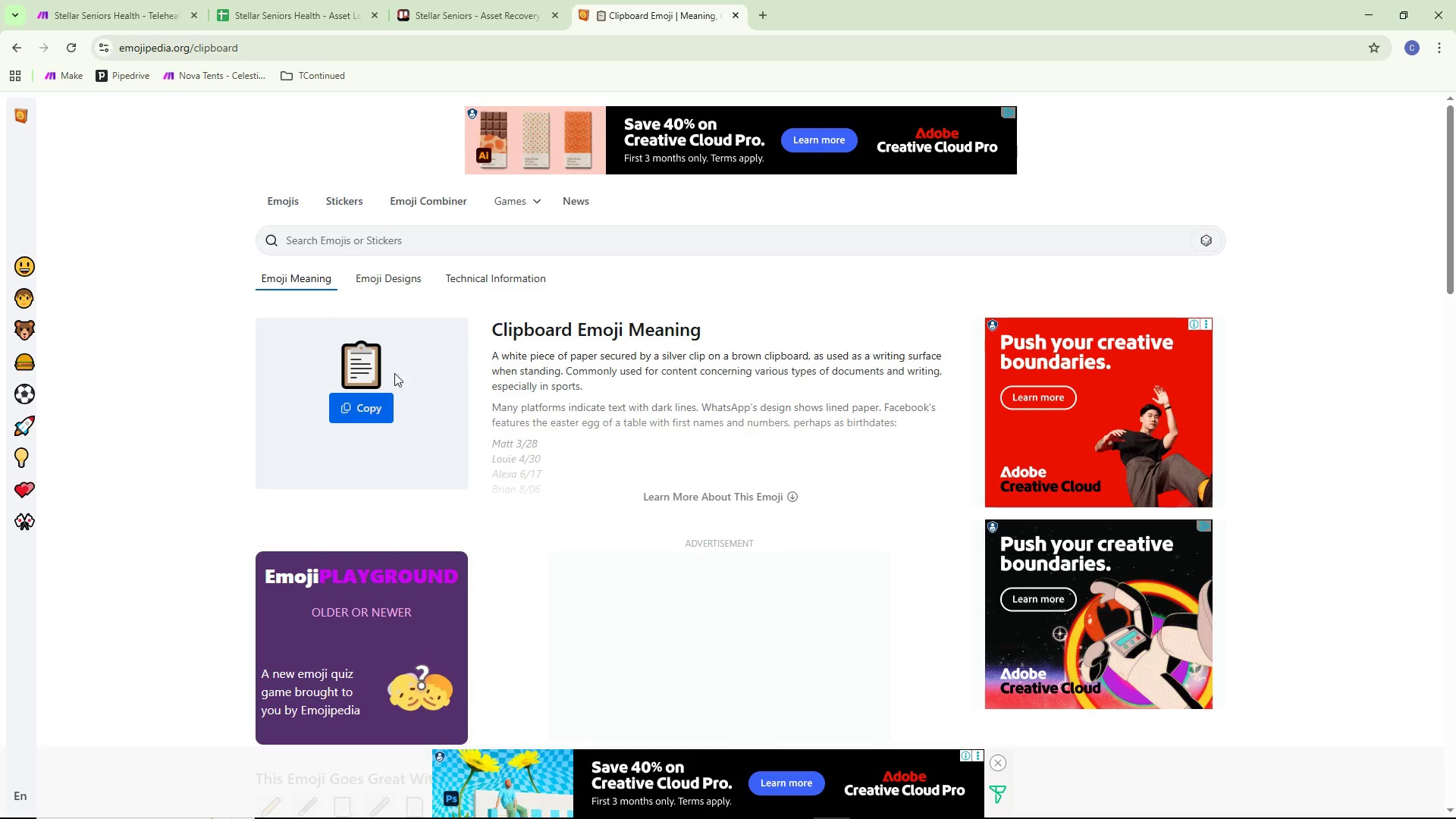 
left_click([381, 408])
 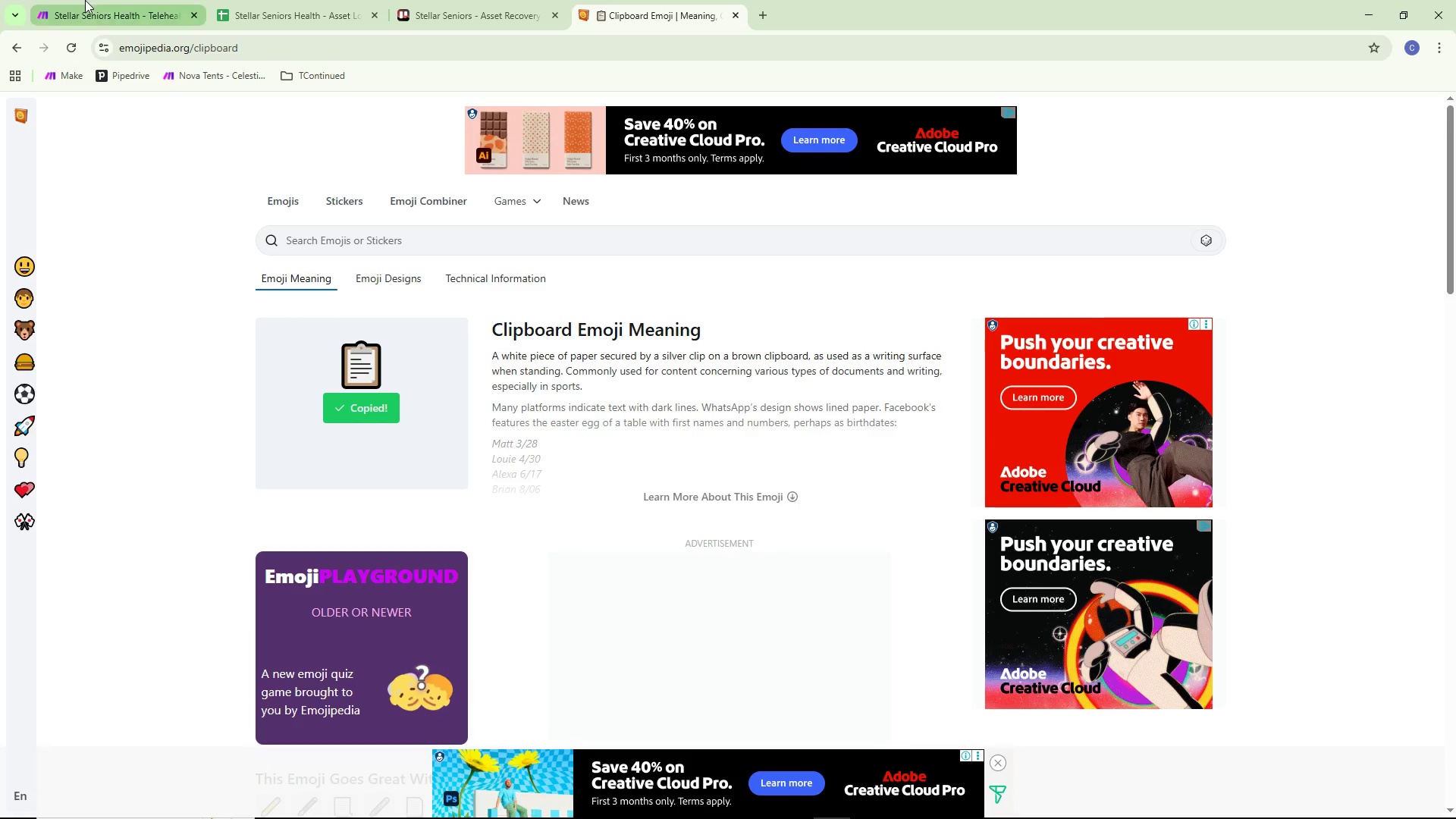 
left_click([101, 0])
 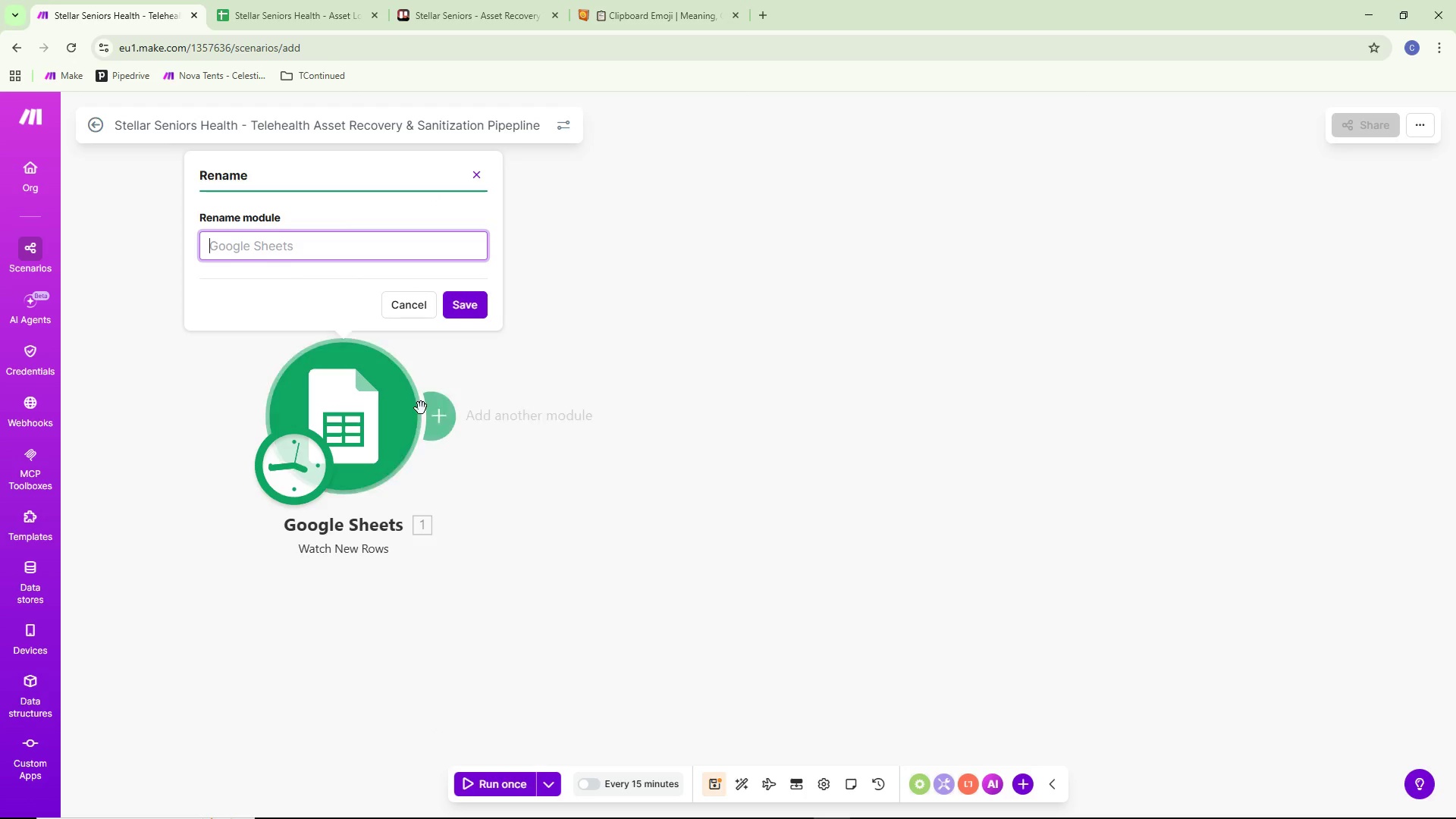 
key(Control+ControlLeft)
 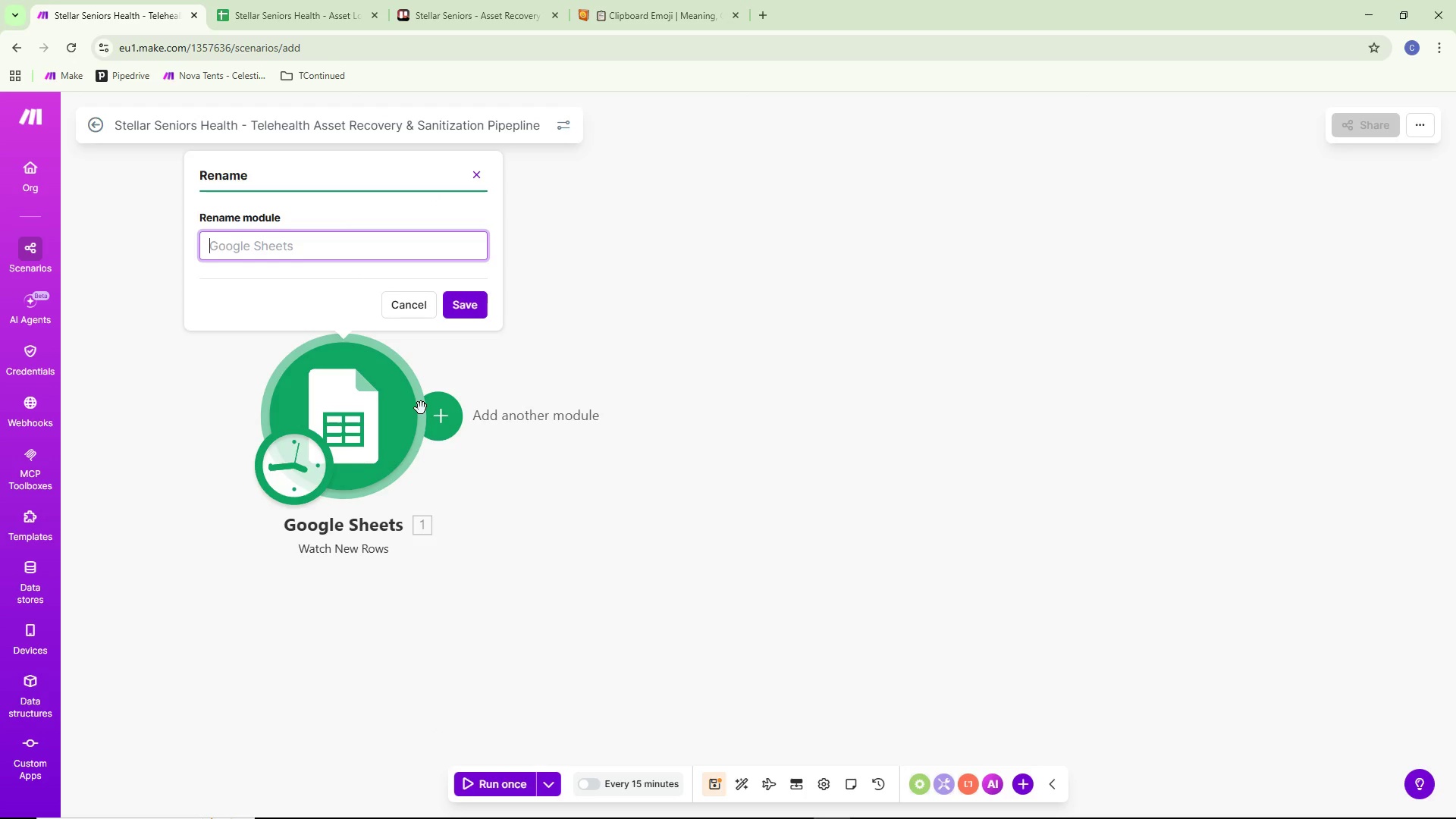 
key(Control+V)
 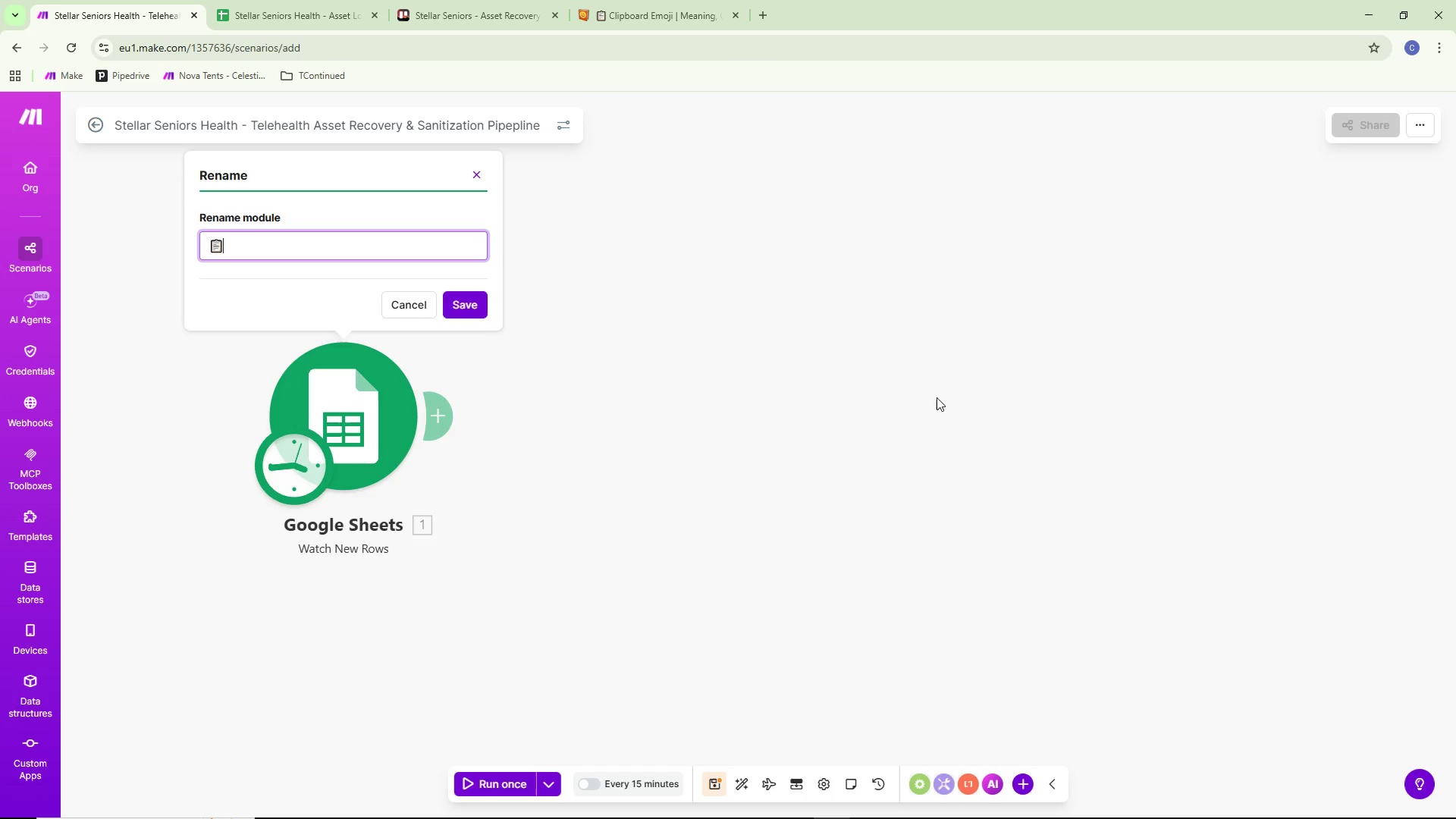 
type( Fetafh)
key(Backspace)
type(c)
key(Backspace)
key(Backspace)
key(Backspace)
key(Backspace)
type(tch All Active Asses)
key(Backspace)
type(ts)
 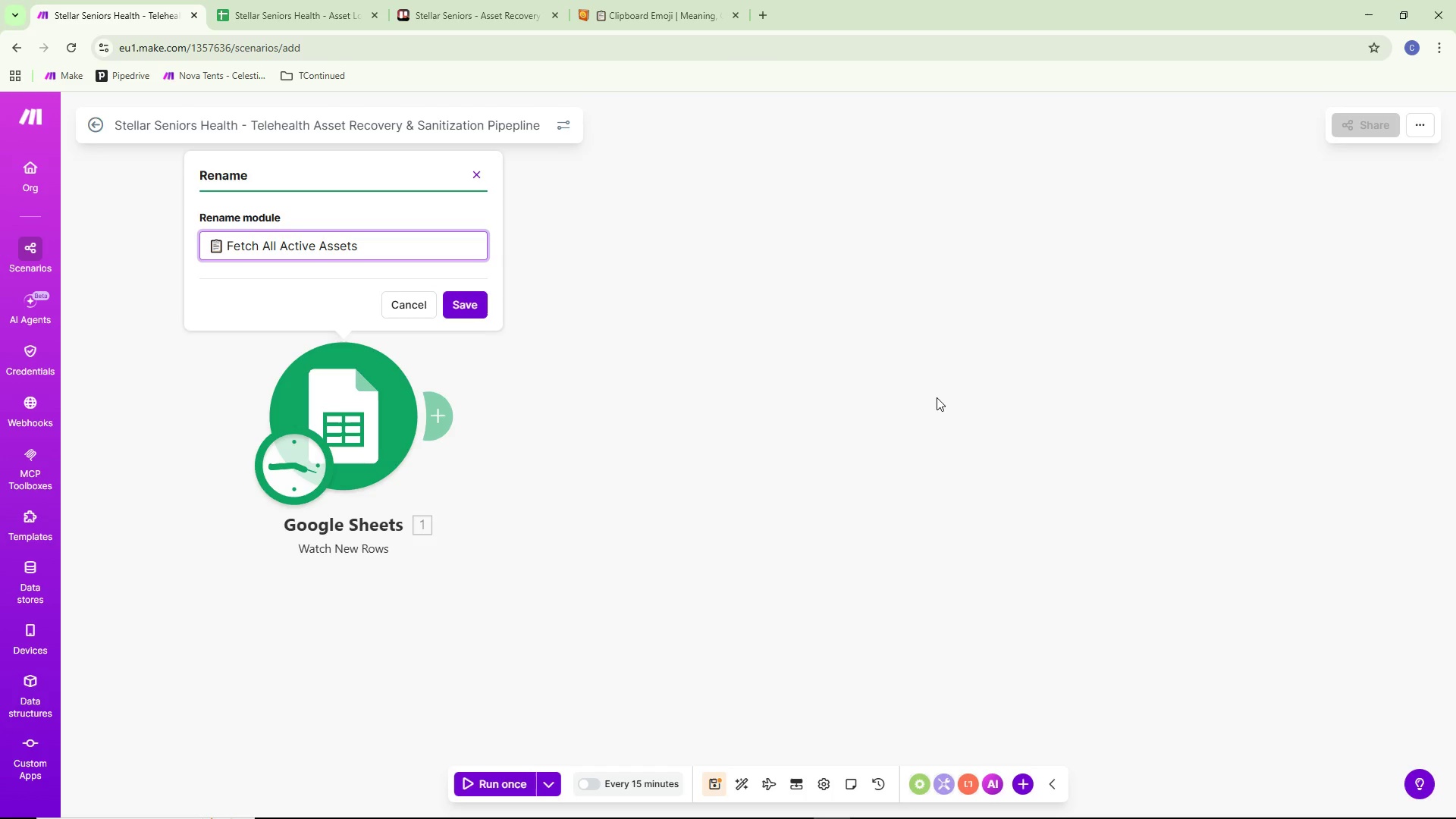 
wait(19.62)
 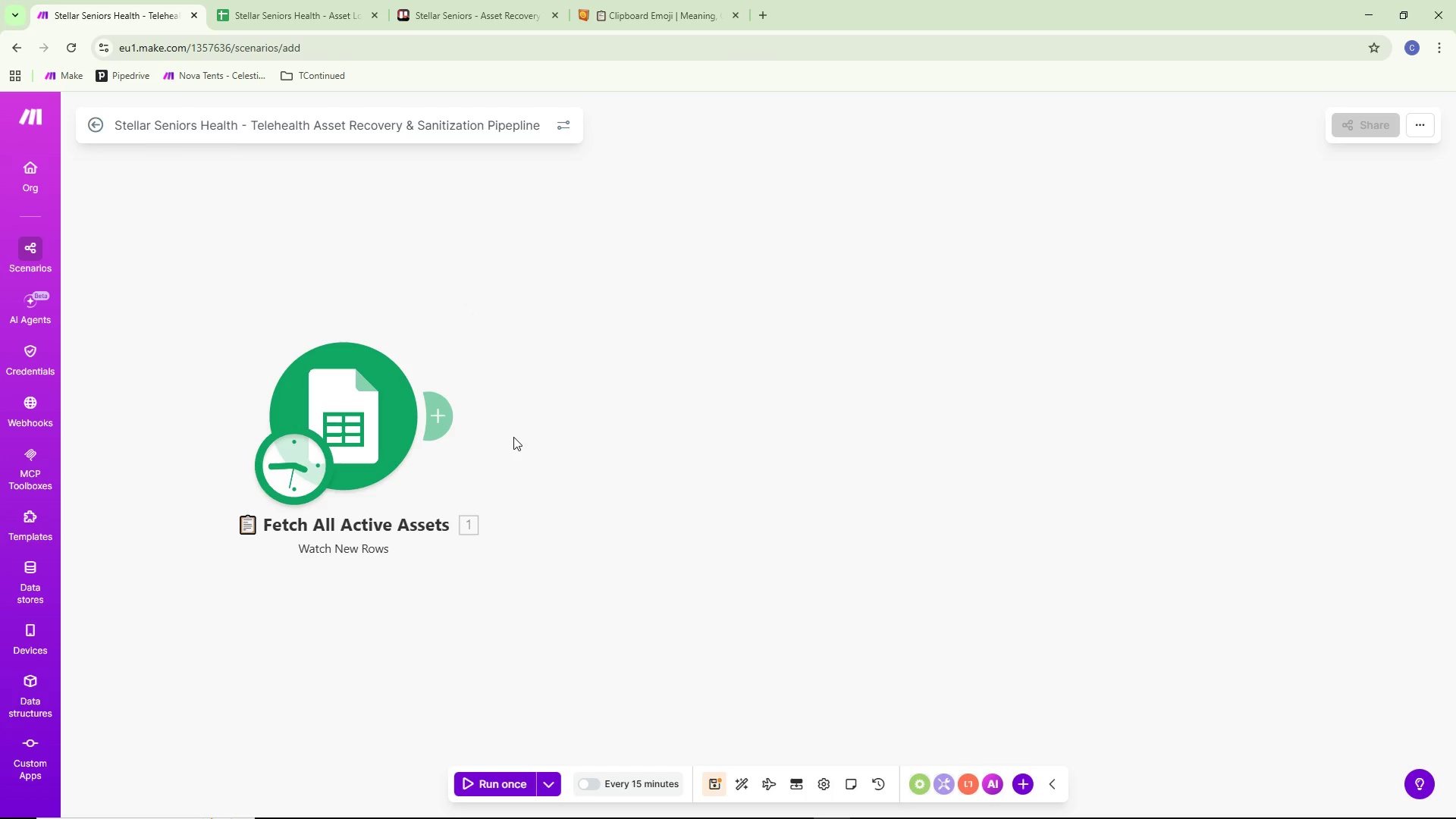 
left_click([453, 405])
 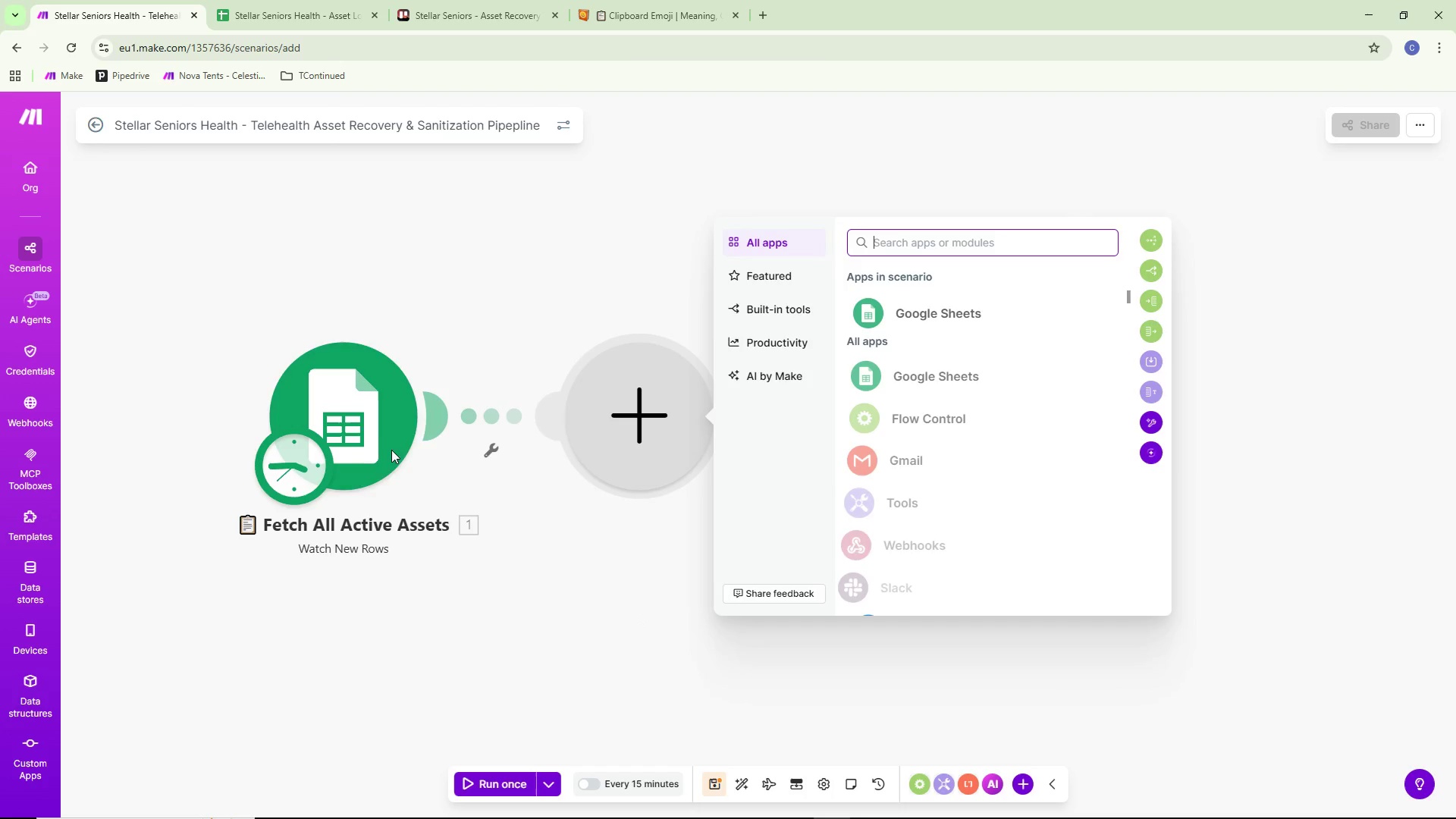 
left_click_drag(start_coordinate=[356, 428], to_coordinate=[345, 381])
 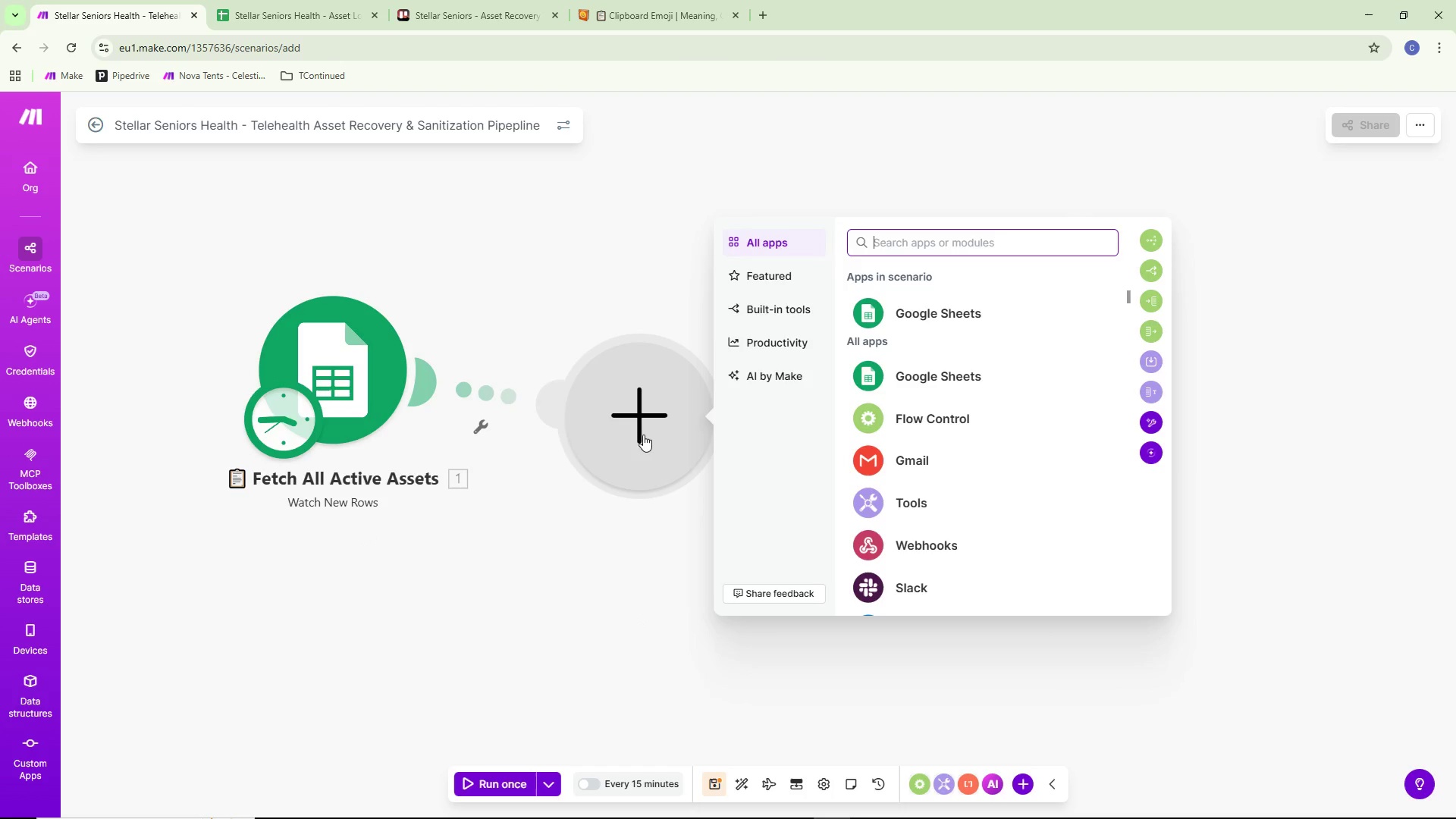 
left_click_drag(start_coordinate=[645, 428], to_coordinate=[658, 399])
 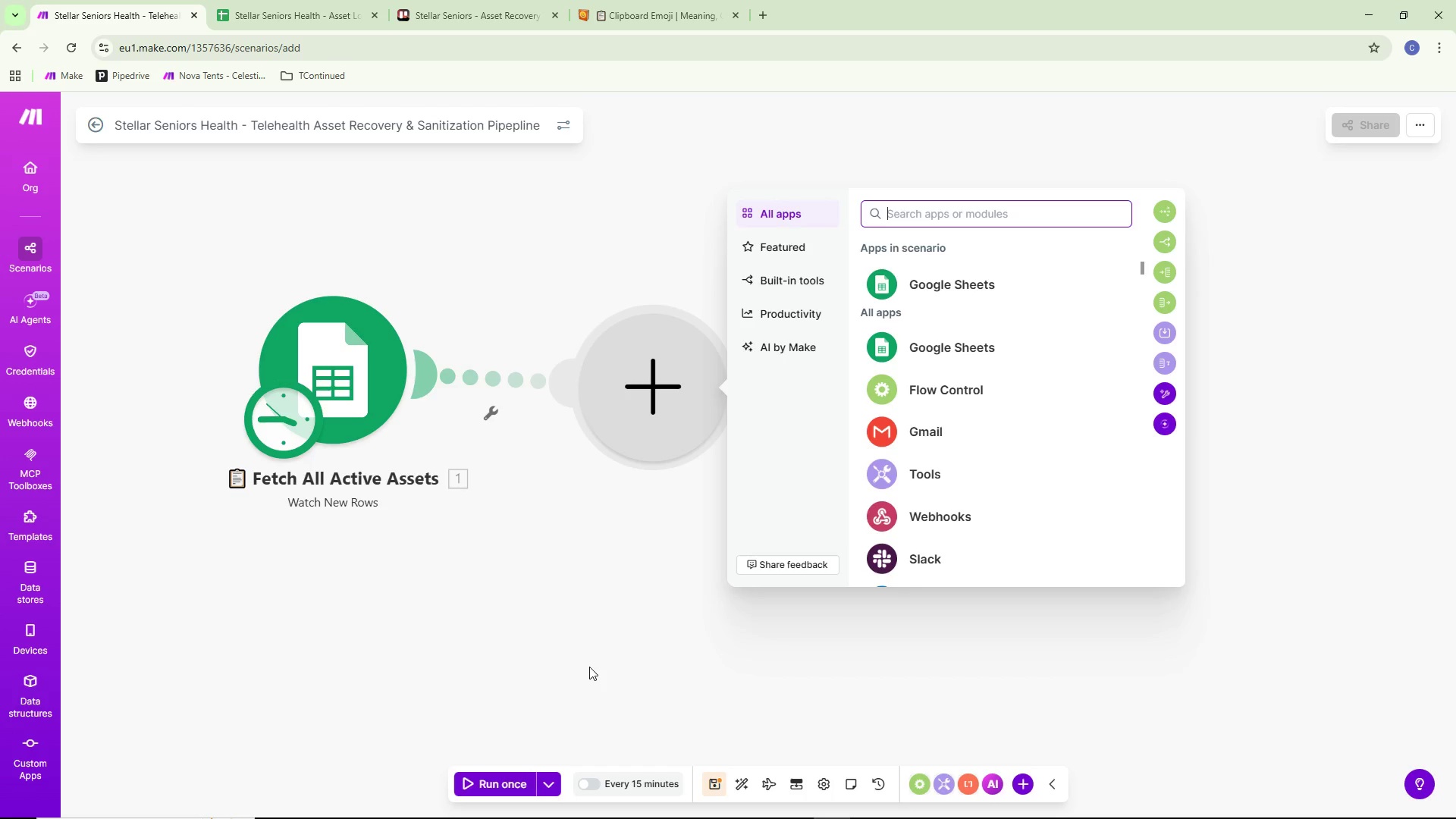 
wait(16.77)
 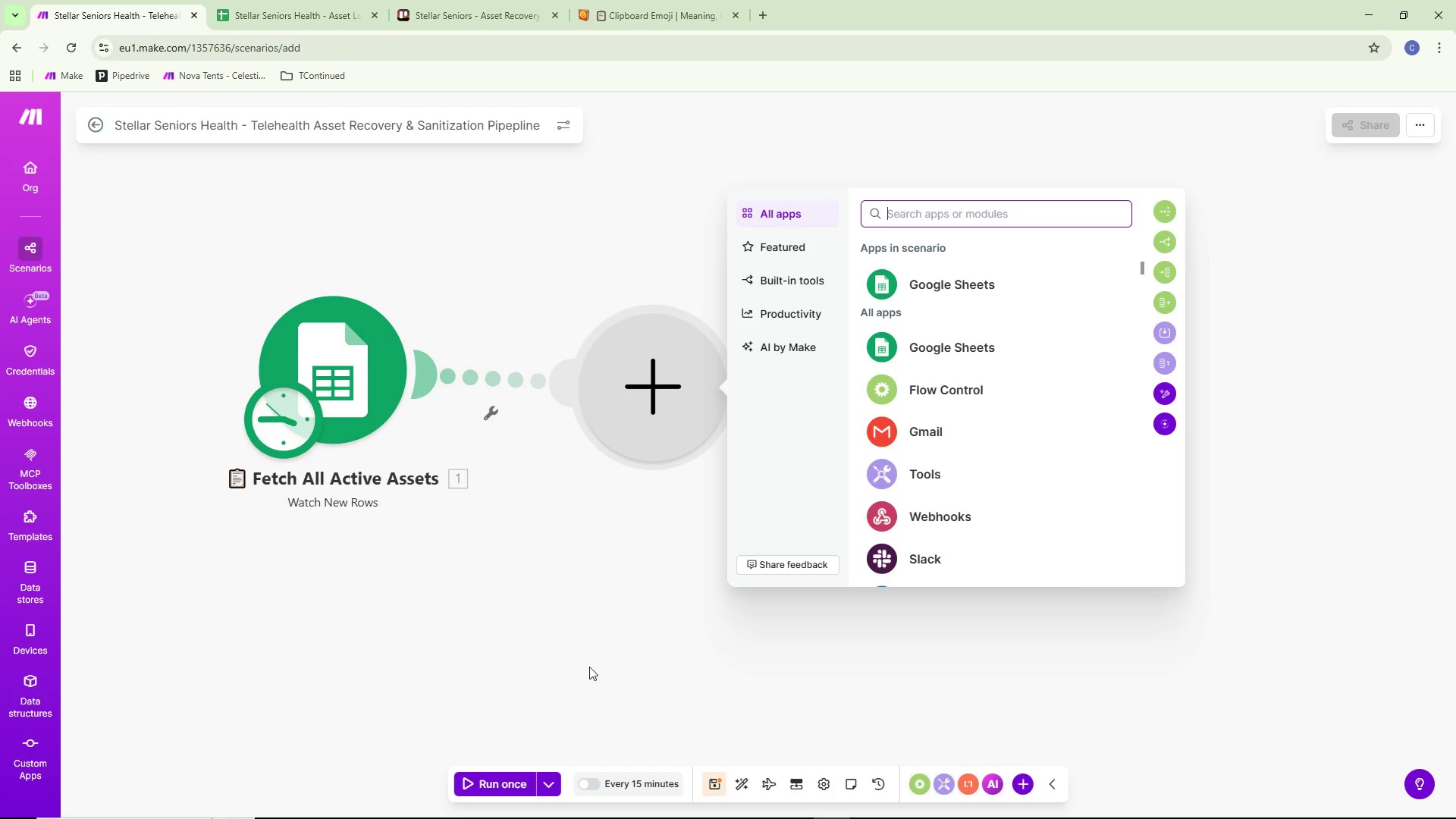 
mouse_move([724, 812])
 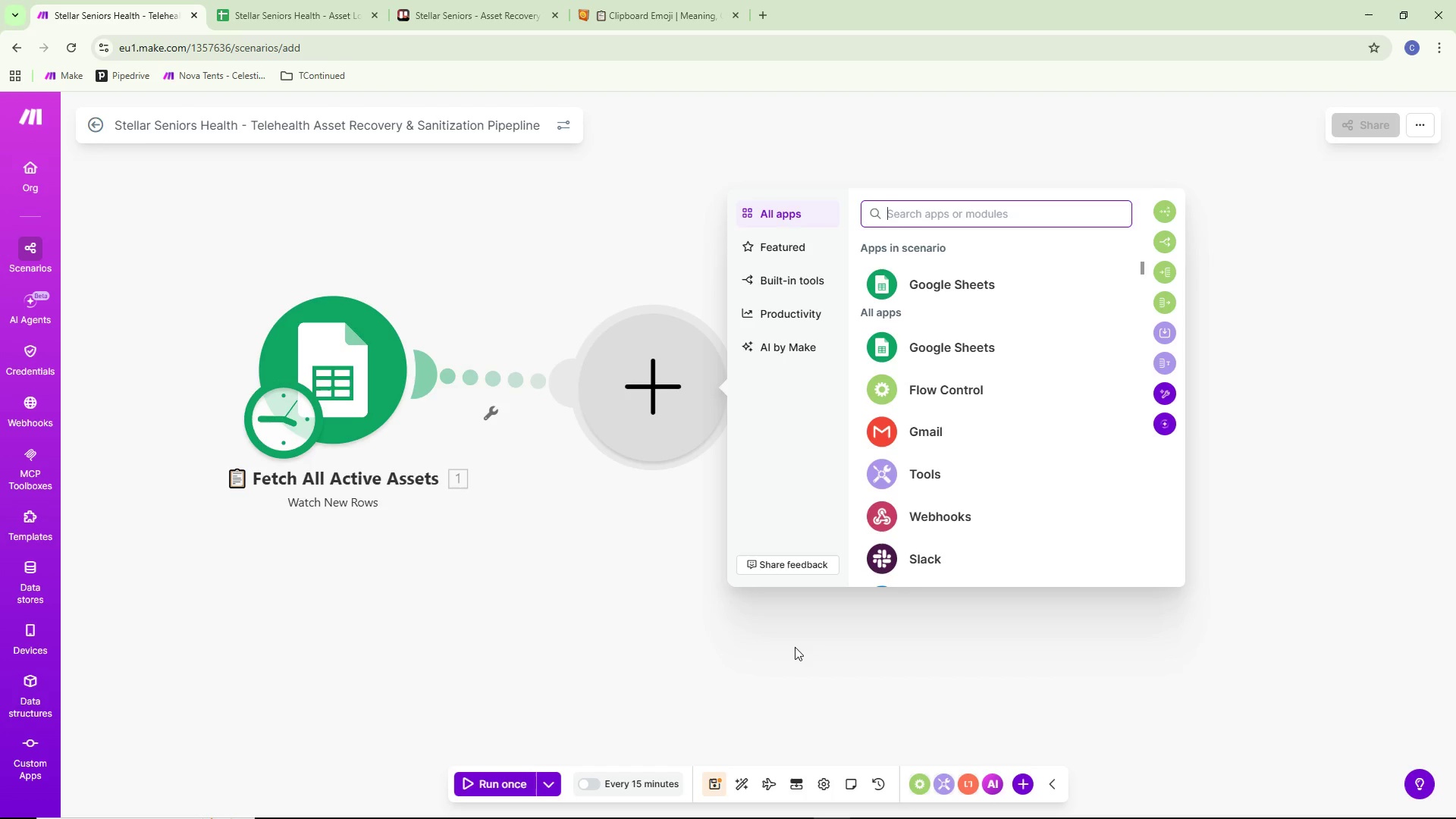 
wait(11.31)
 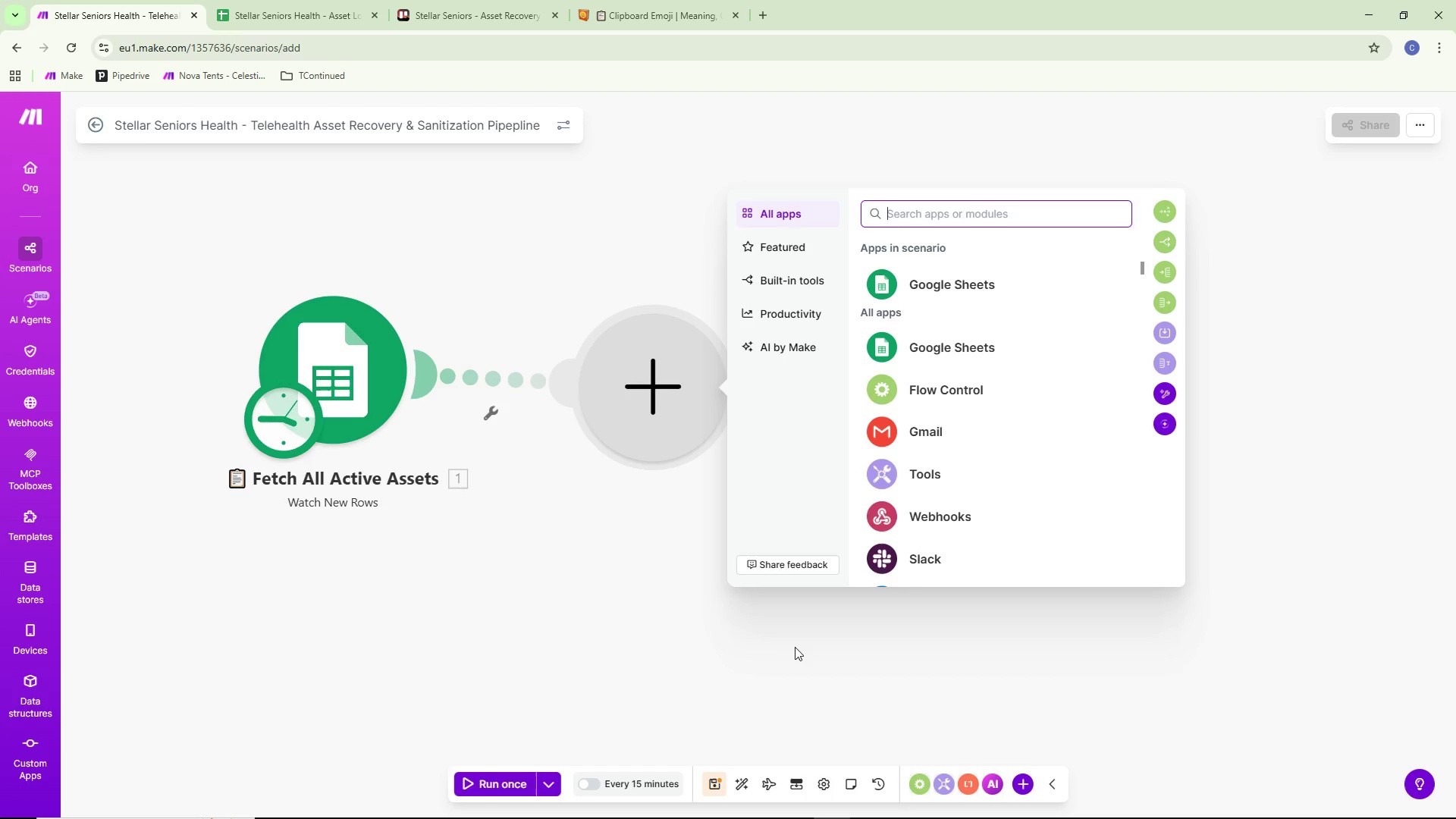 
mouse_move([1038, 821])
 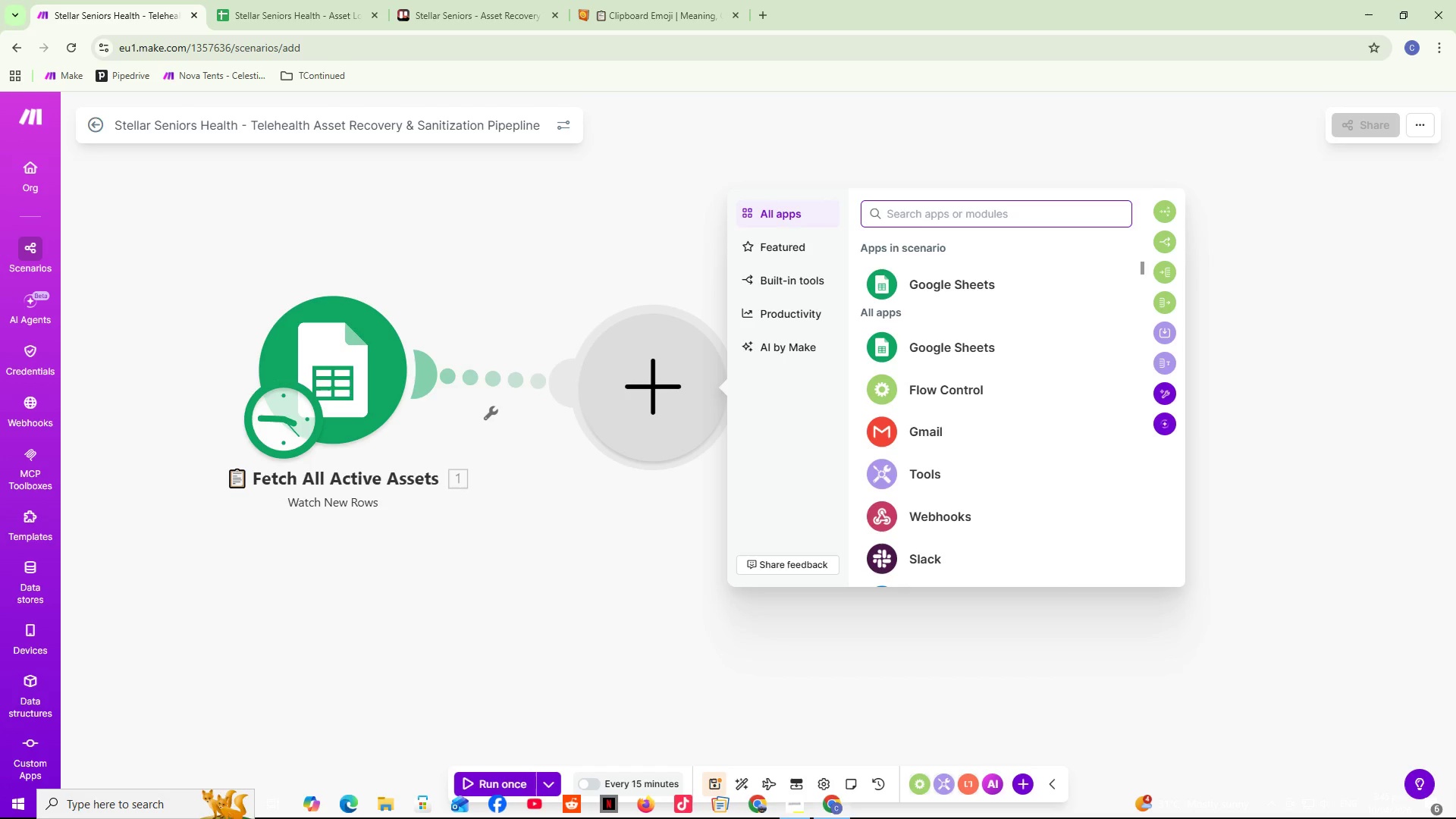 
wait(6.1)
 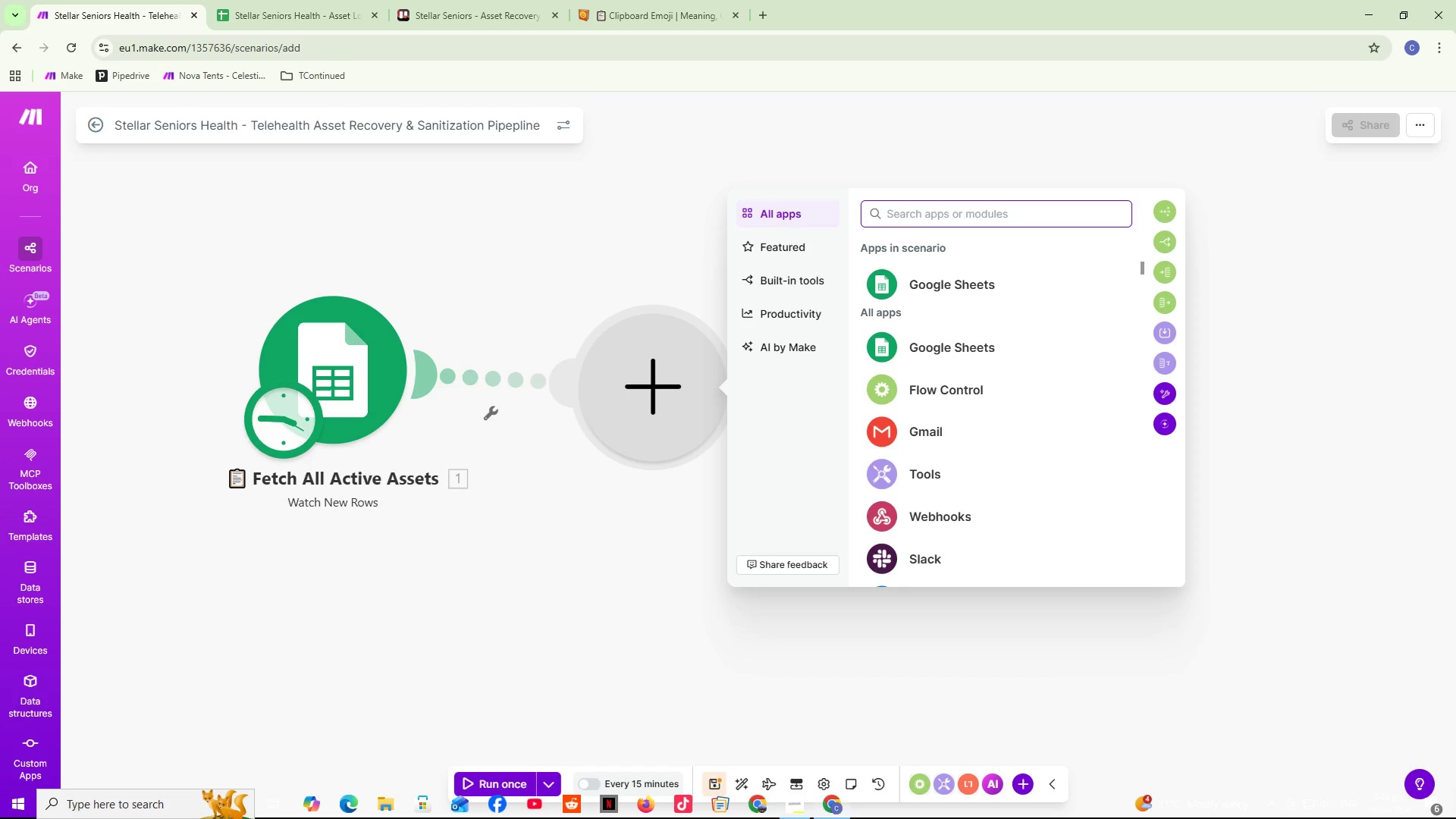 
left_click([969, 366])
 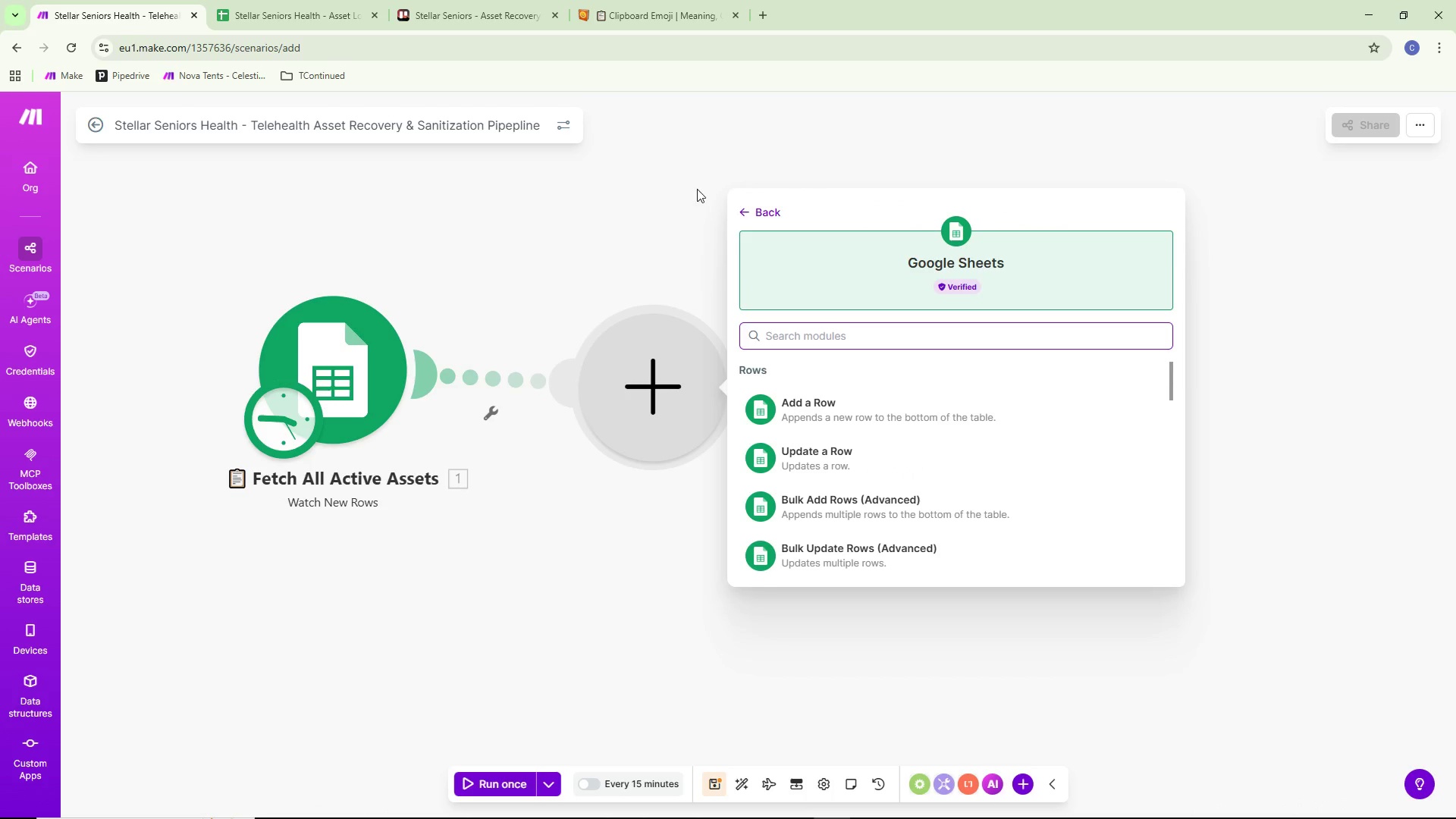 
double_click([636, 349])
 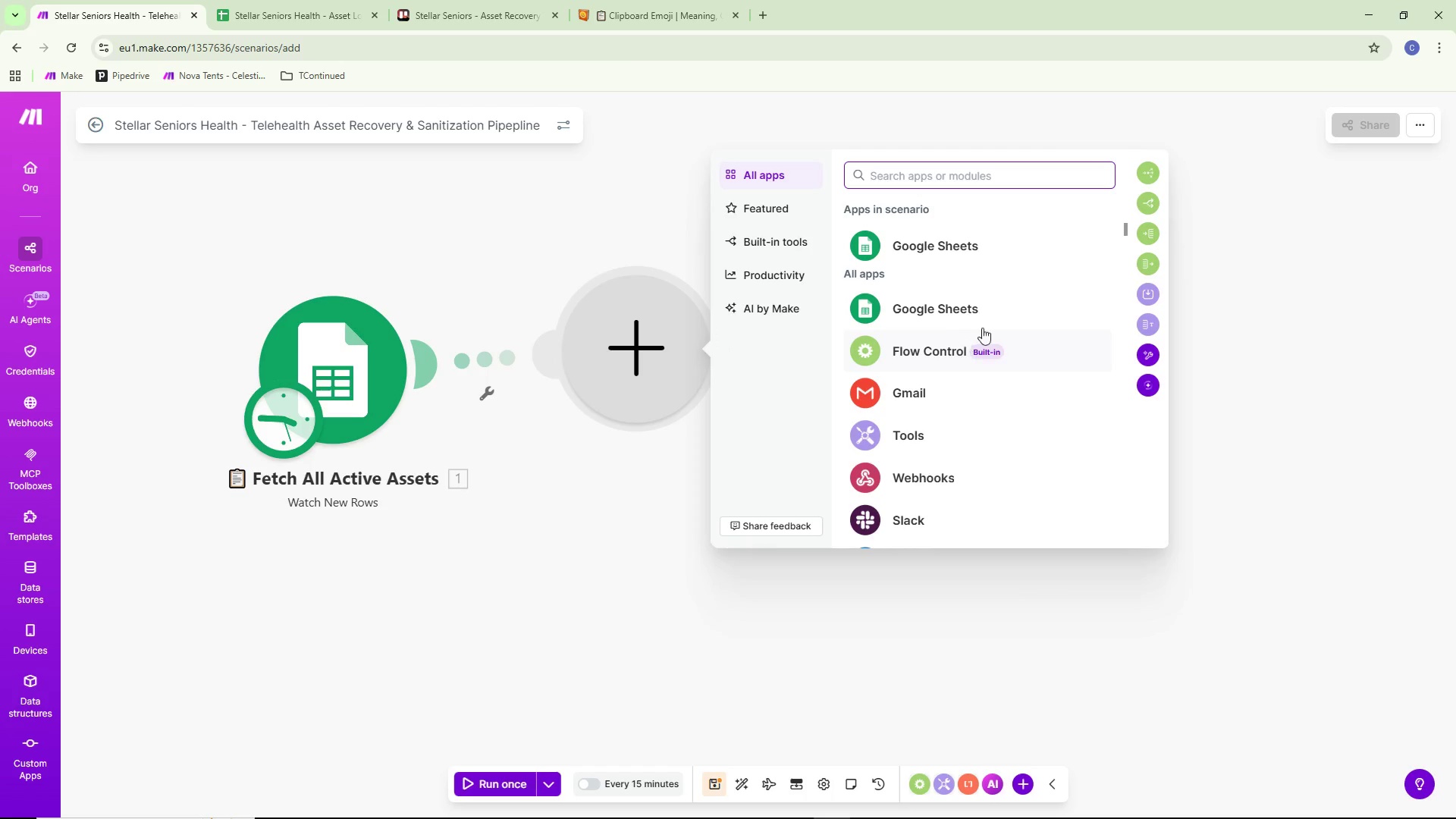 
left_click([947, 344])
 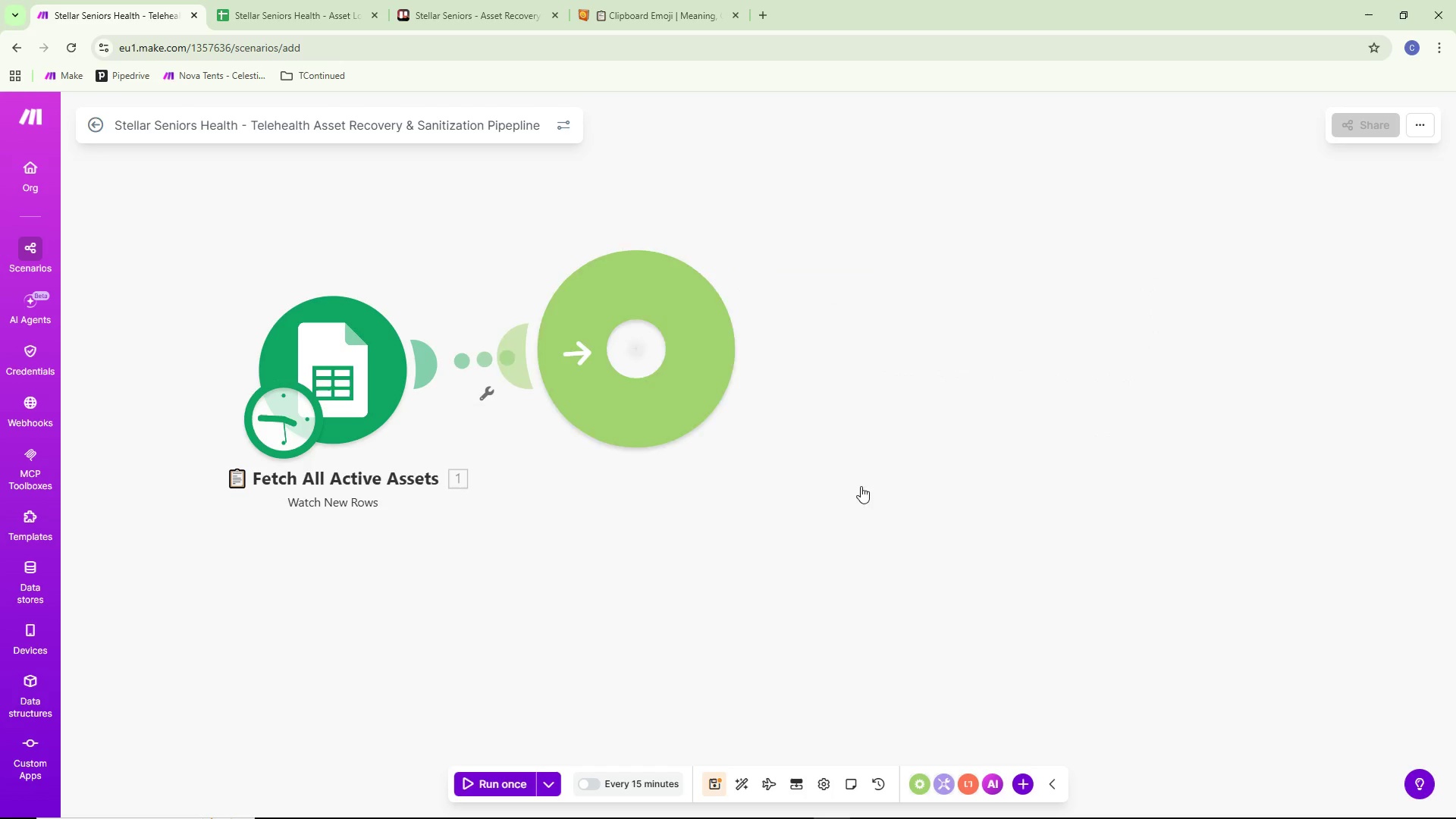 
key(Alt+AltLeft)
 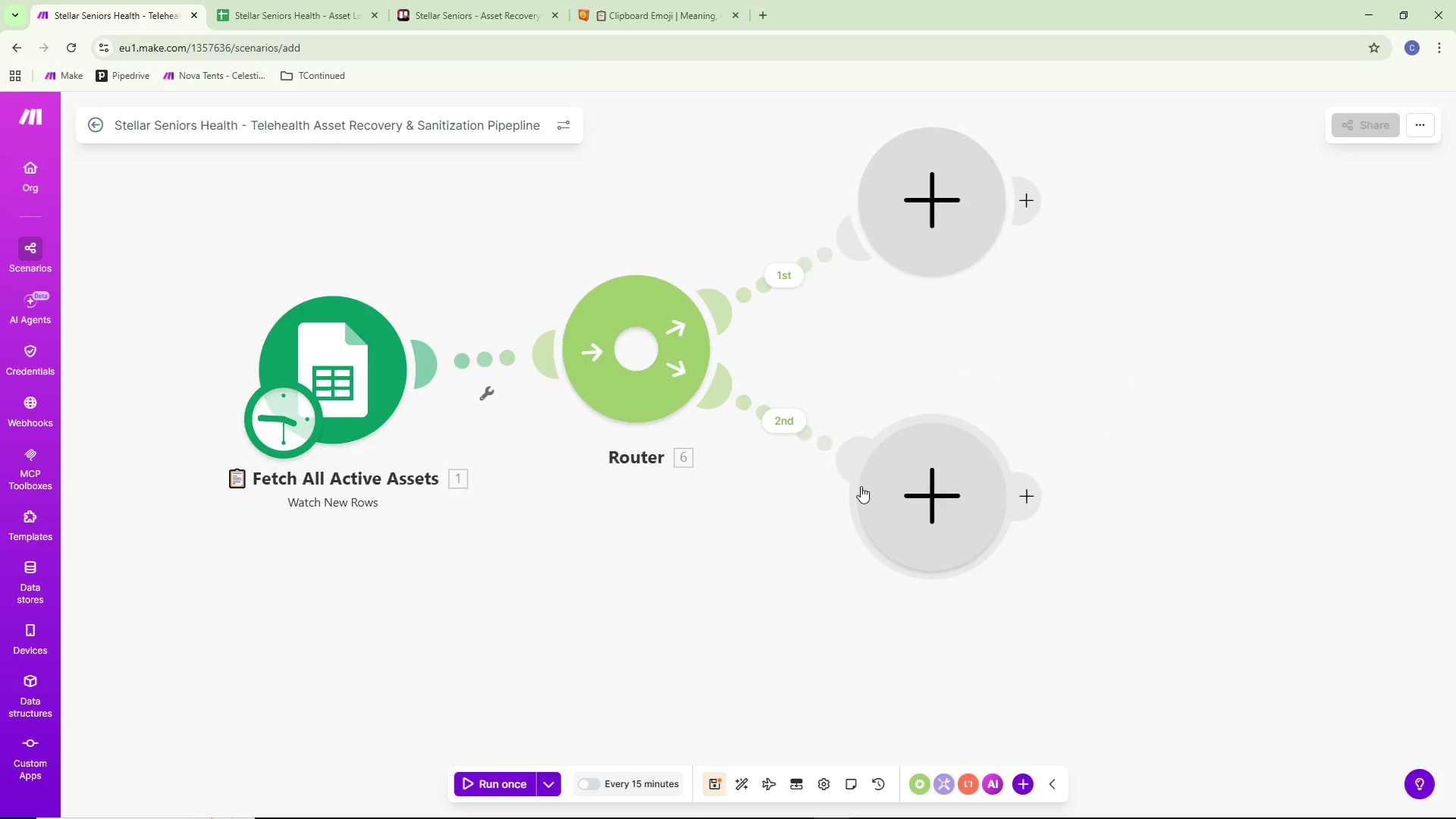 
key(Alt+Tab)